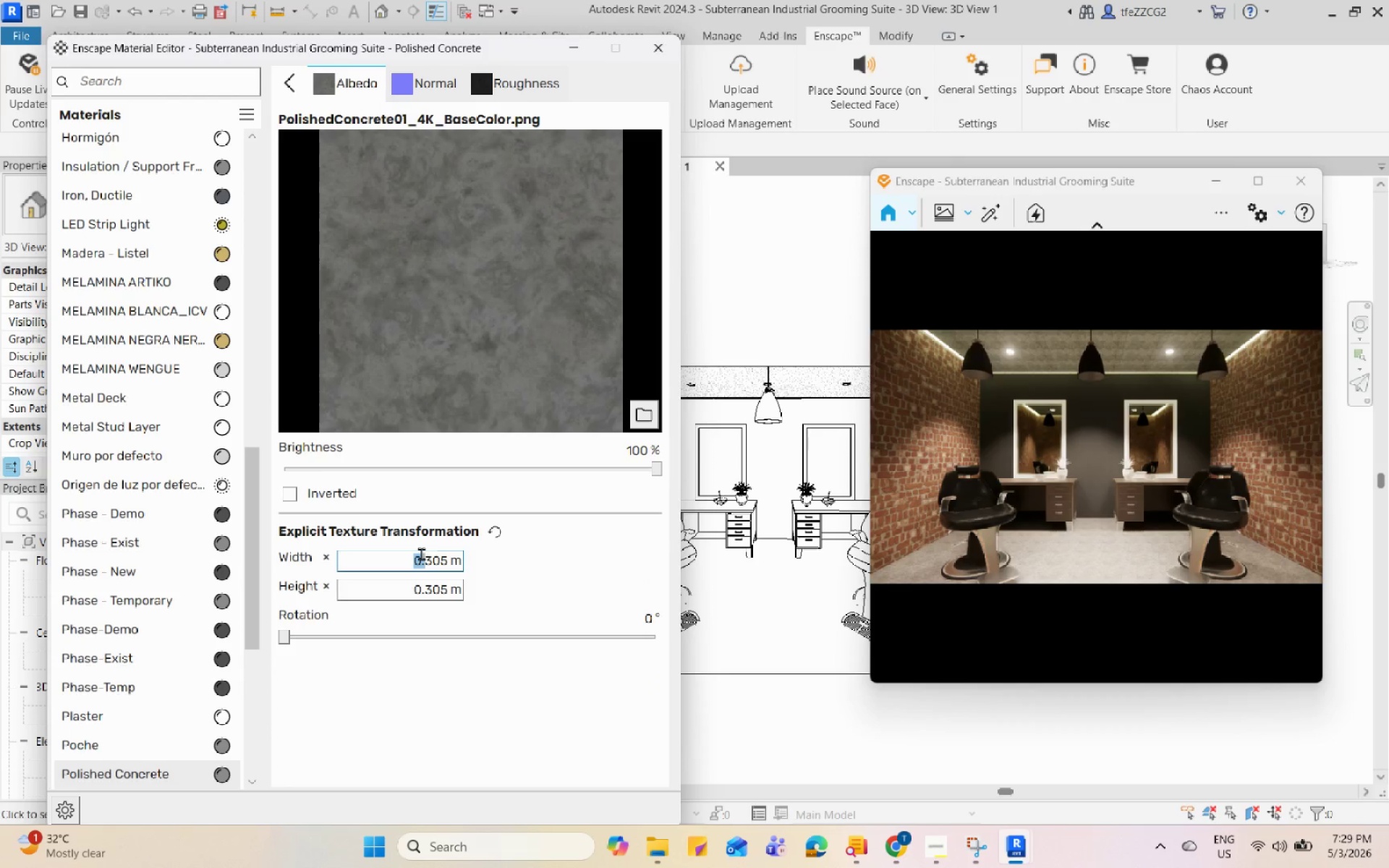 
left_click([410, 555])
 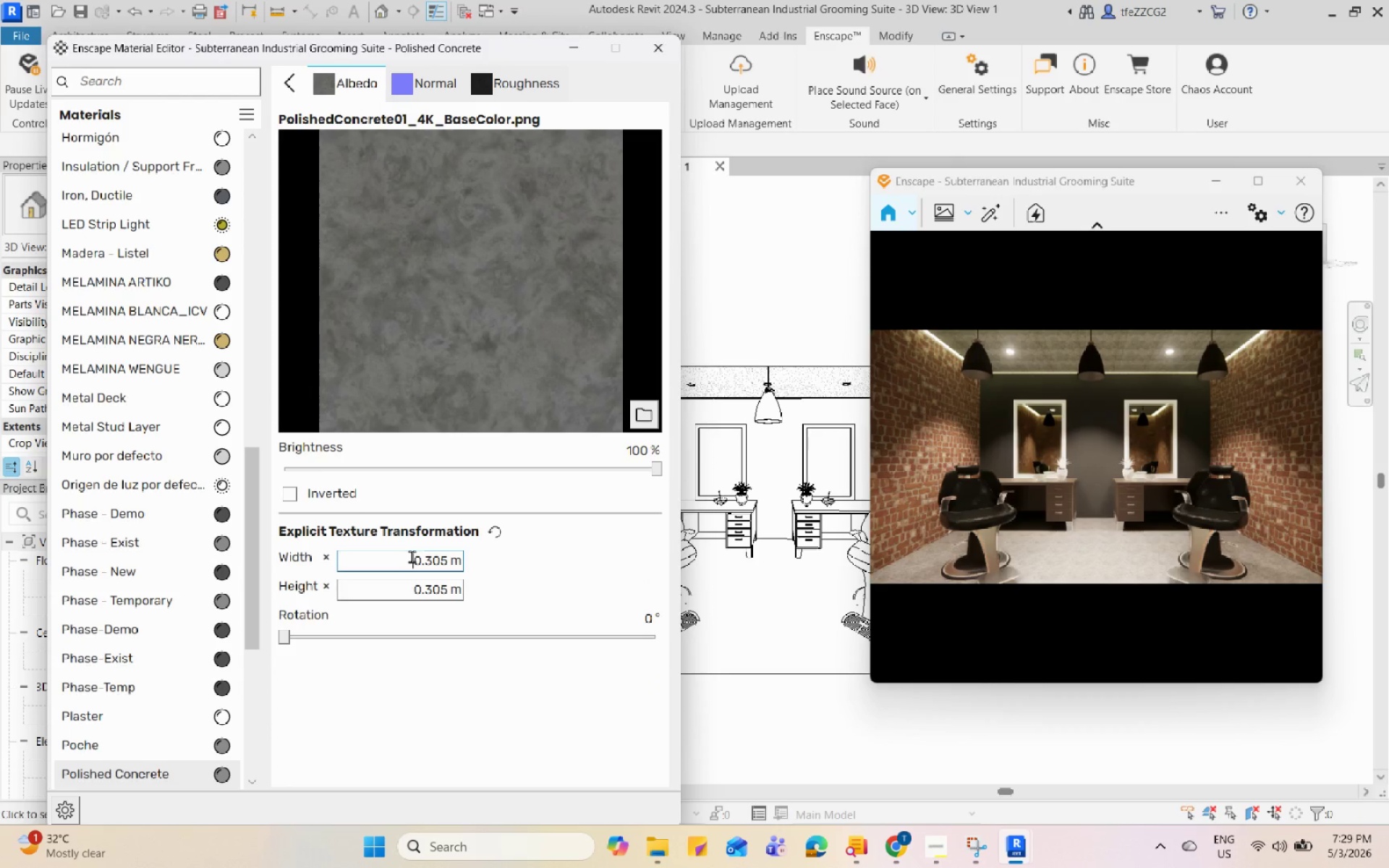 
left_click_drag(start_coordinate=[412, 556], to_coordinate=[417, 558])
 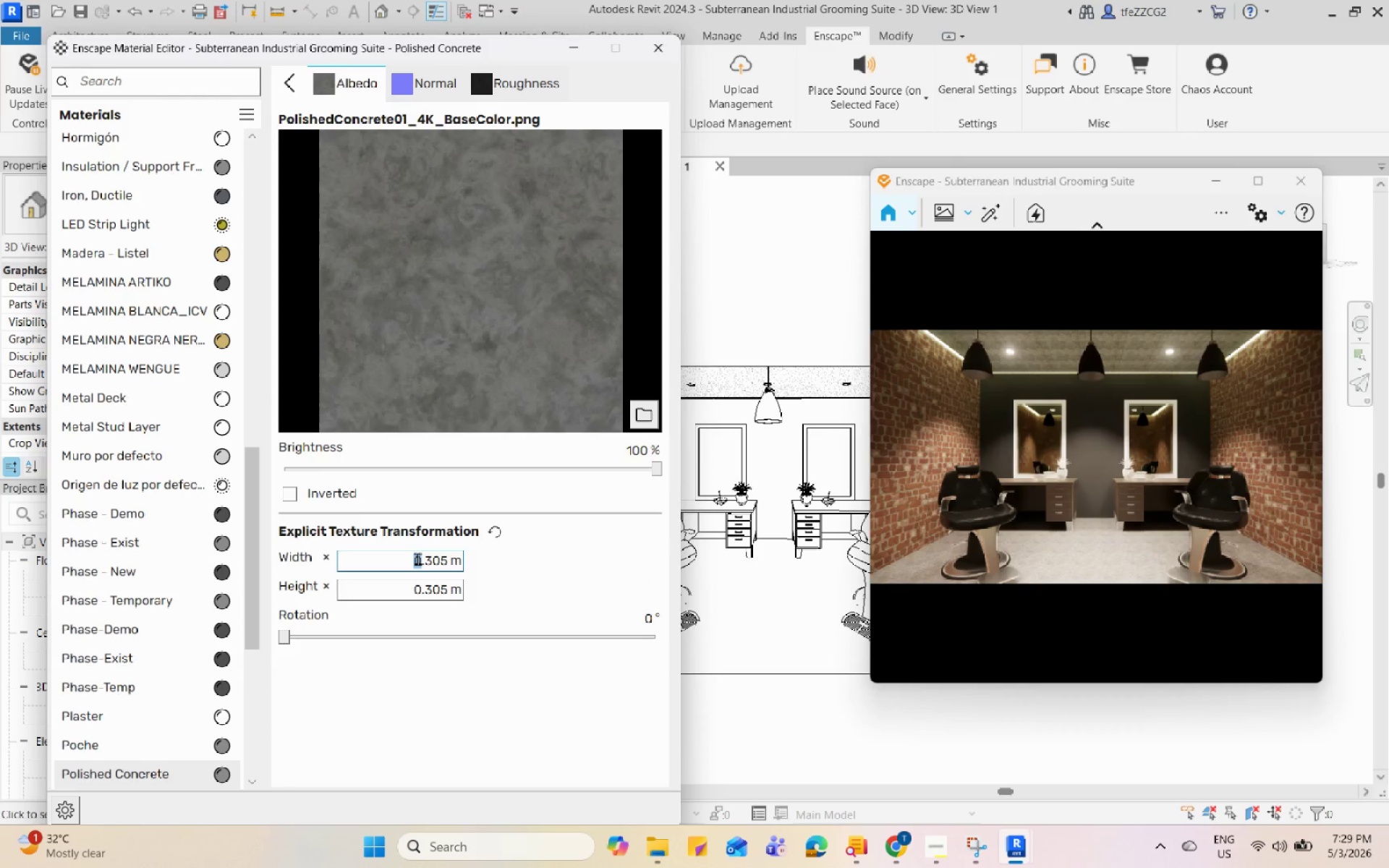 
key(2)
 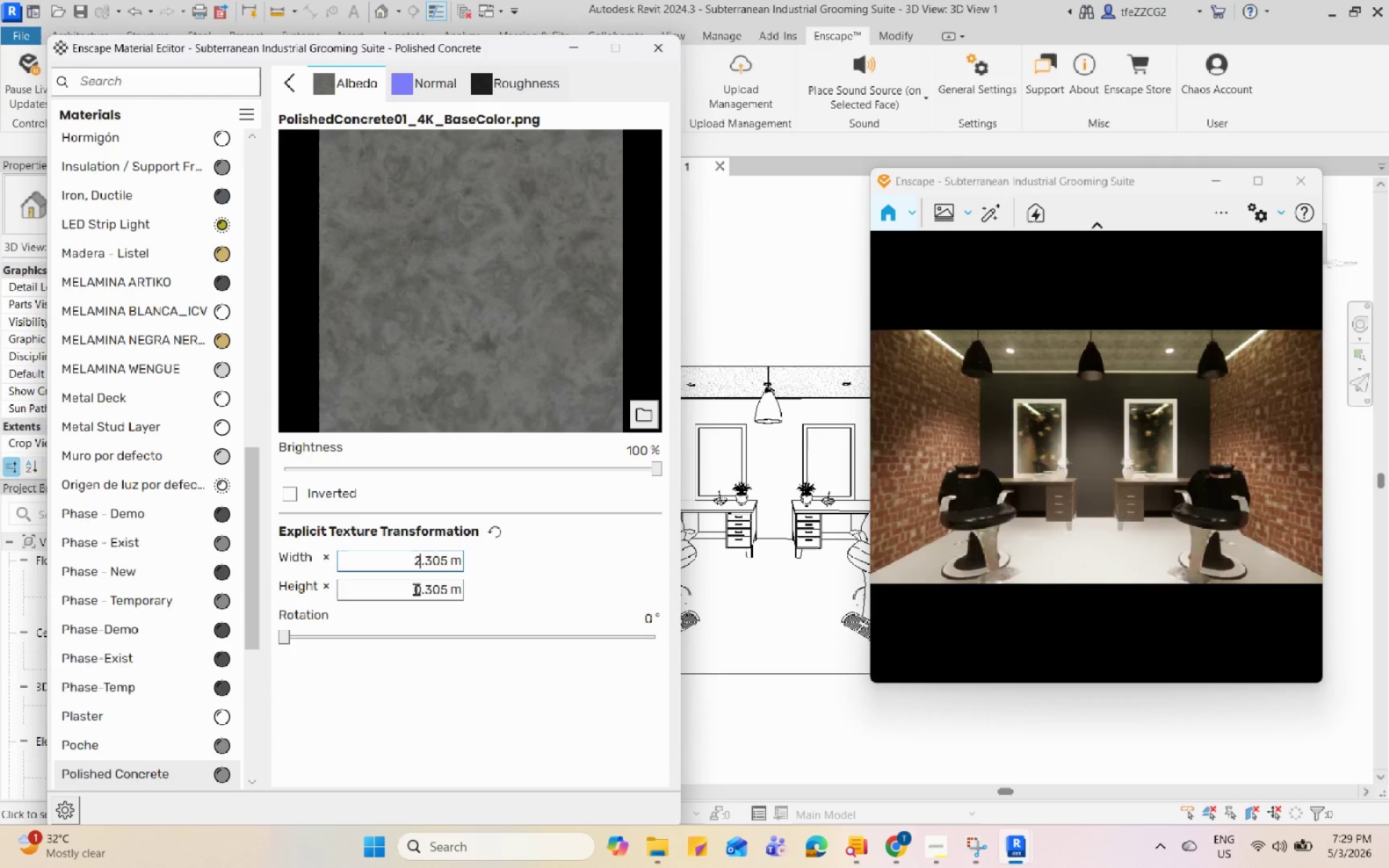 
left_click_drag(start_coordinate=[416, 589], to_coordinate=[424, 588])
 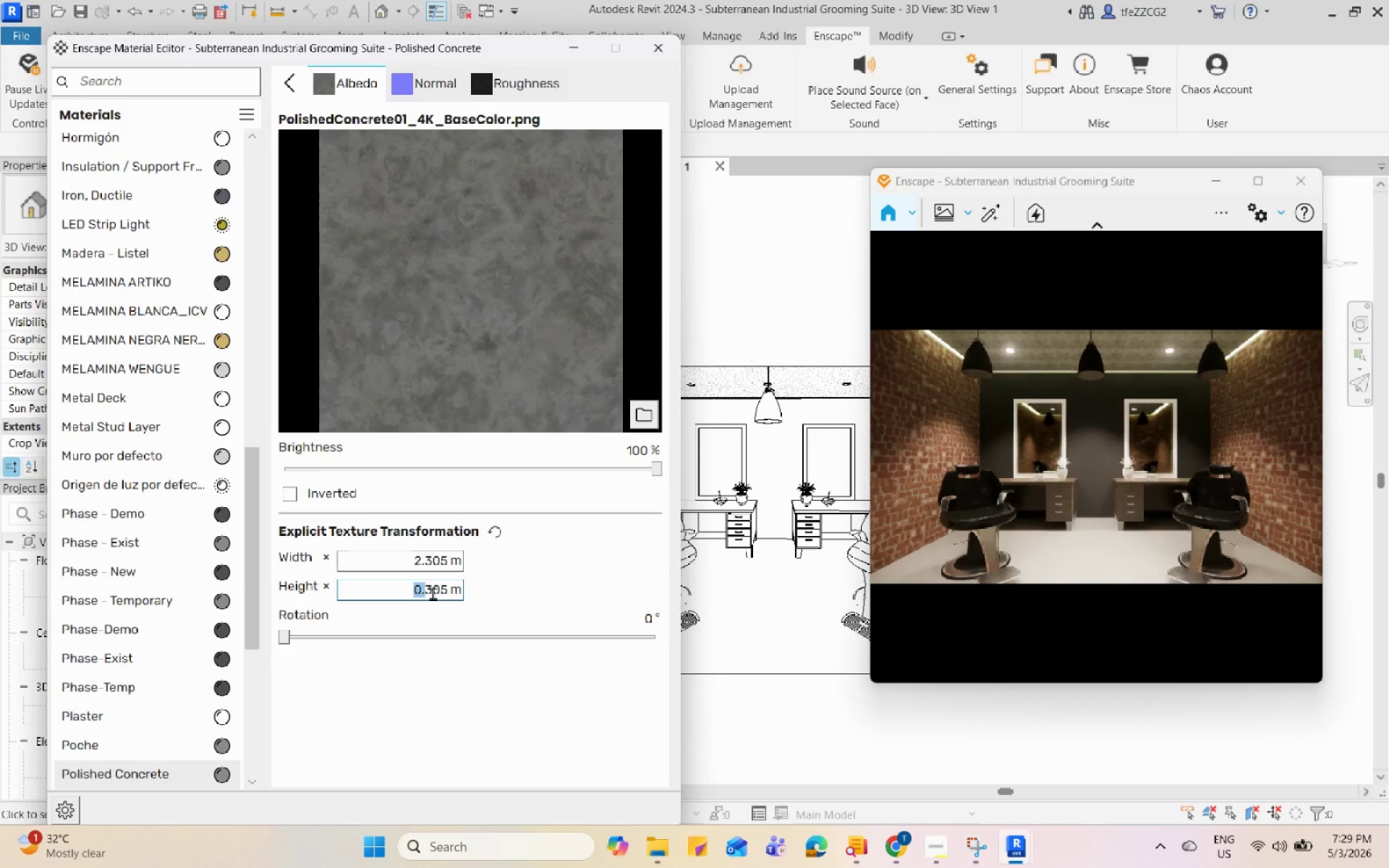 
key(2)
 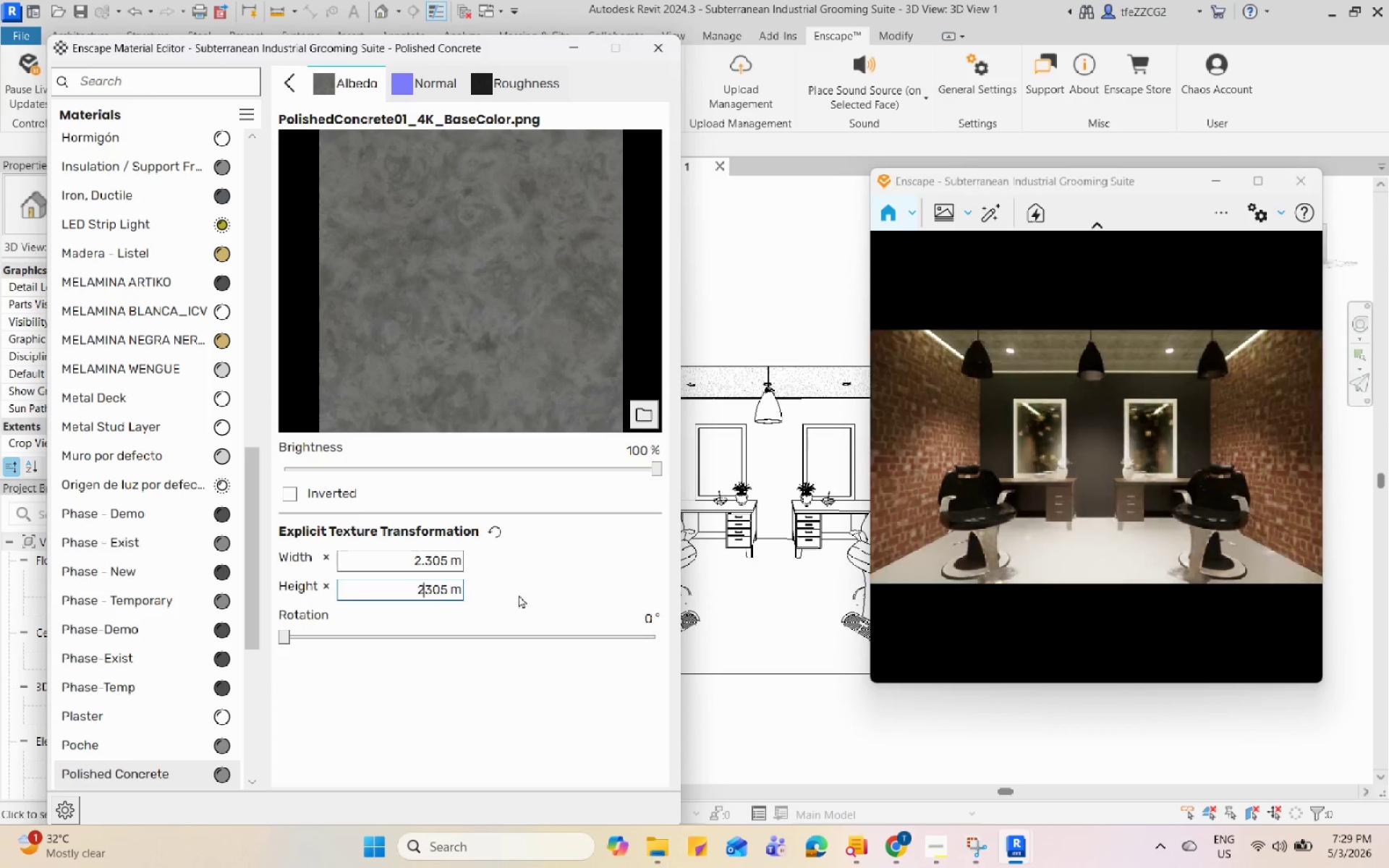 
left_click([538, 589])
 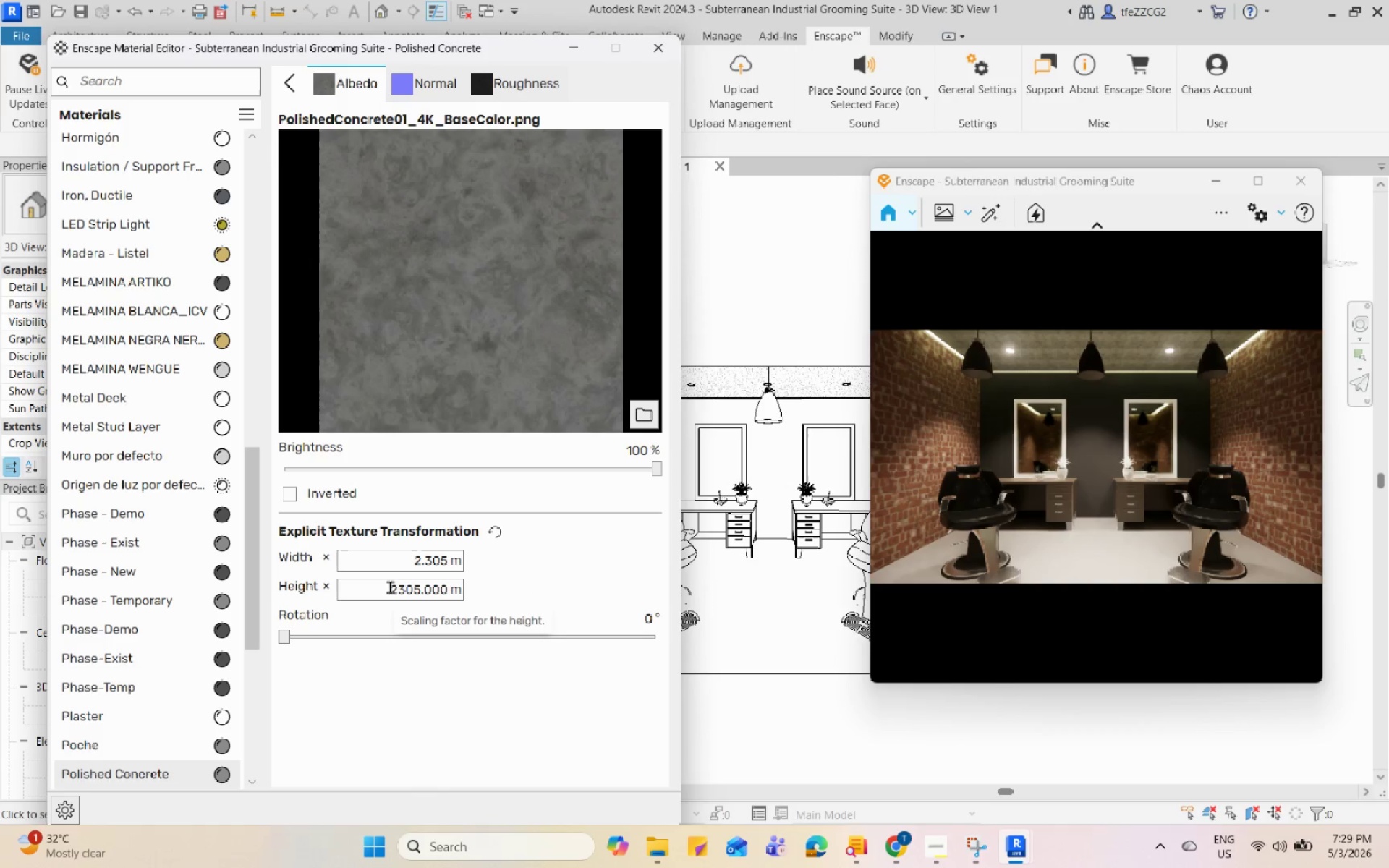 
left_click_drag(start_coordinate=[402, 588], to_coordinate=[415, 591])
 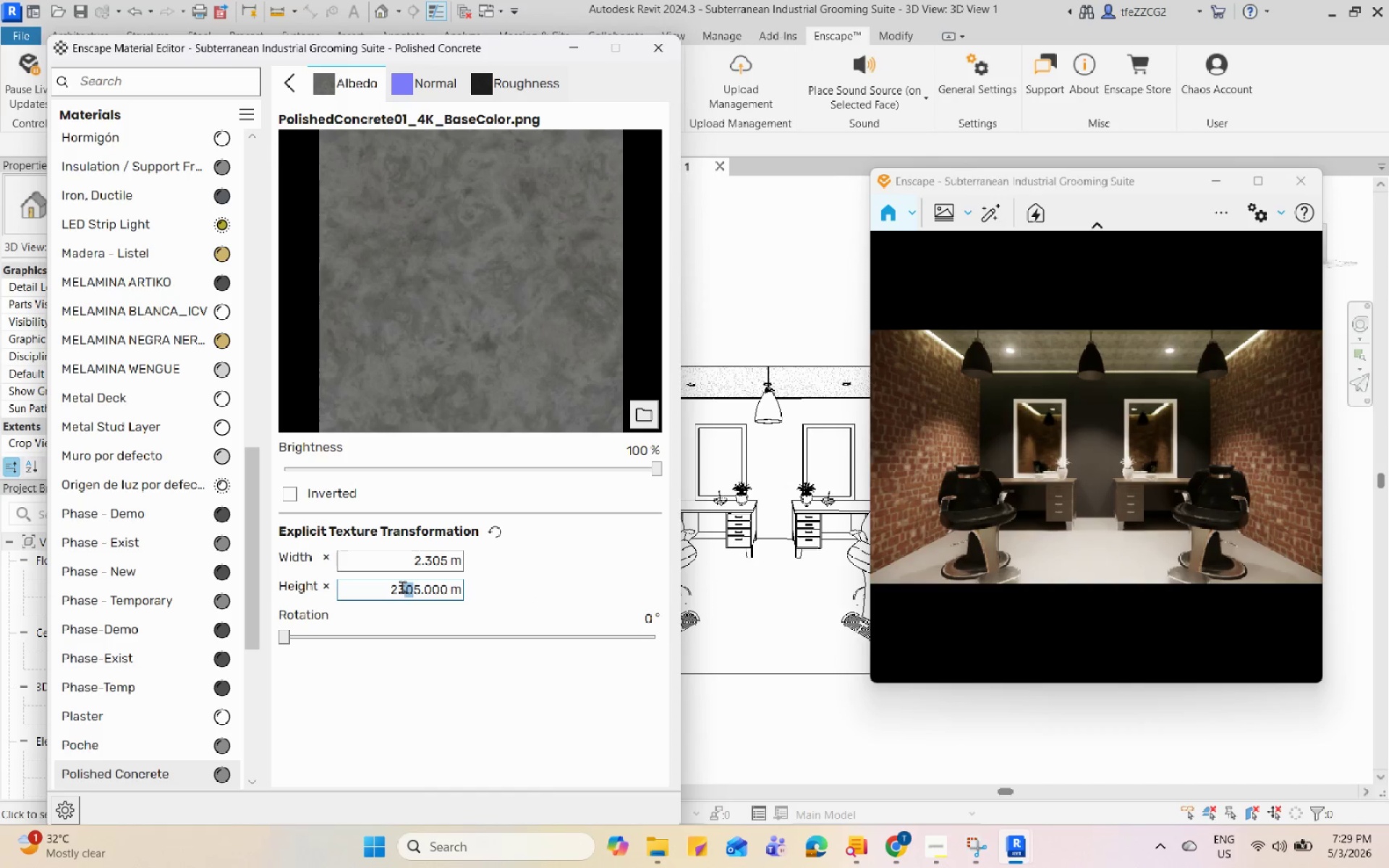 
left_click_drag(start_coordinate=[402, 587], to_coordinate=[414, 592])
 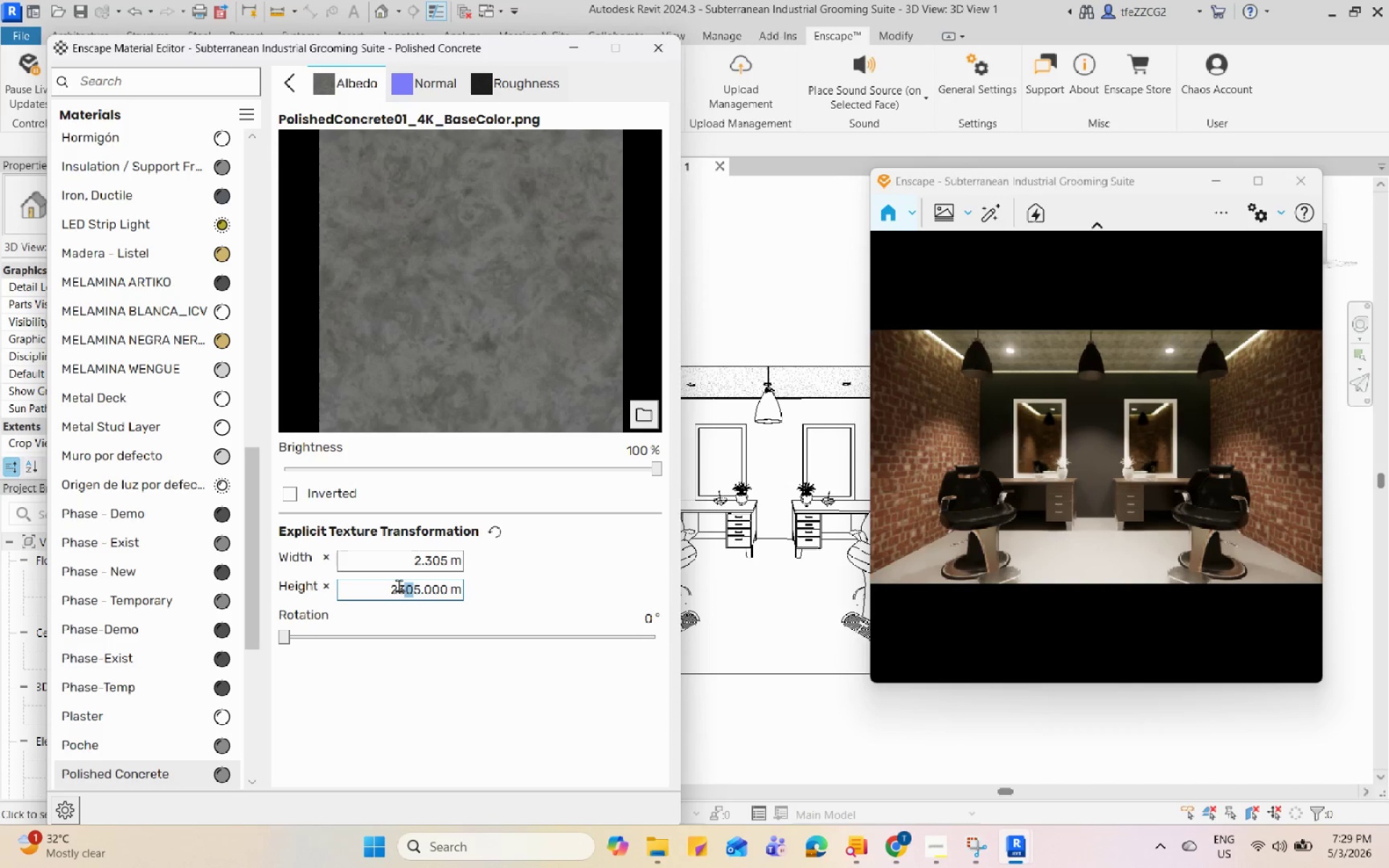 
left_click_drag(start_coordinate=[399, 585], to_coordinate=[419, 587])
 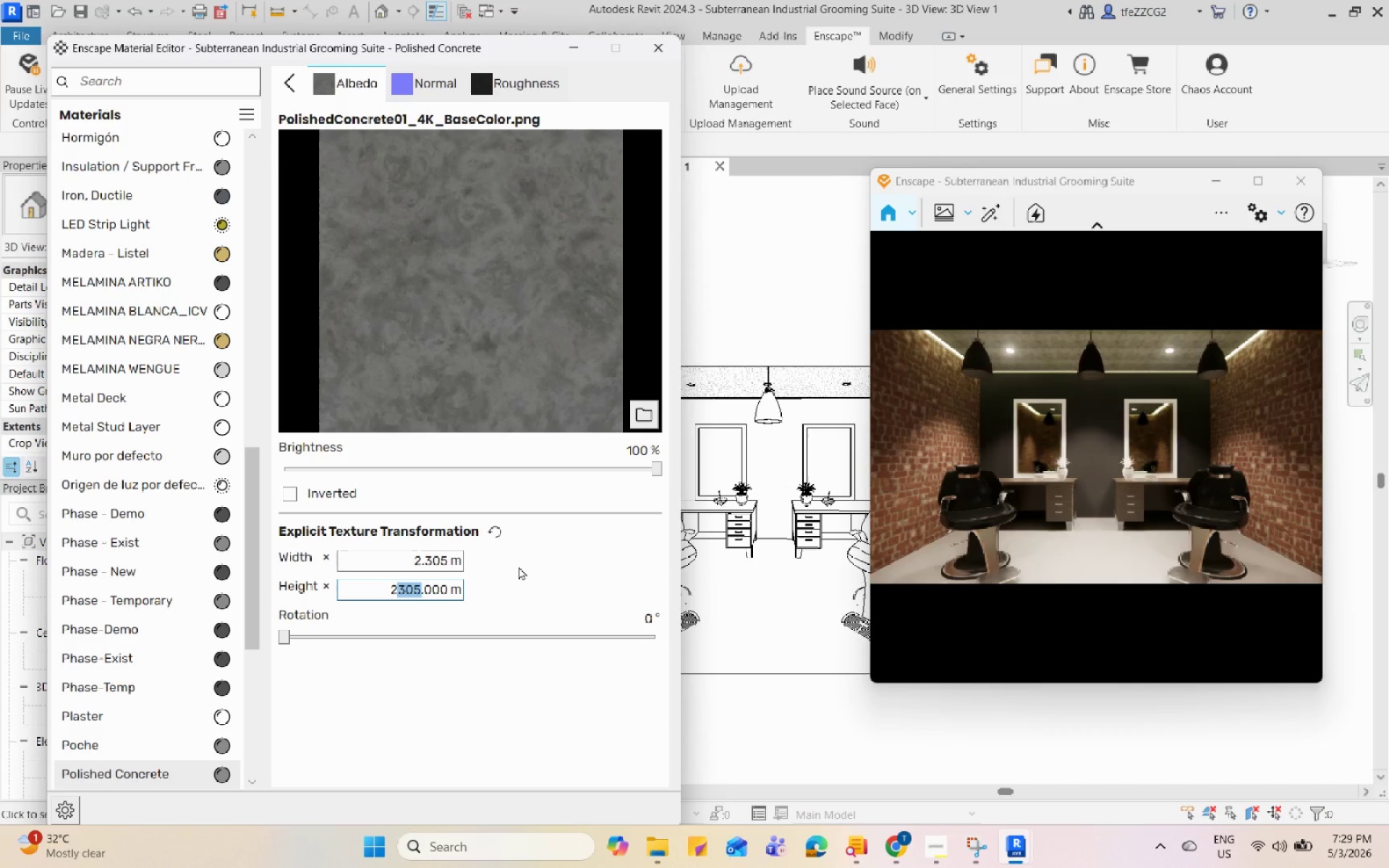 
key(Backspace)
 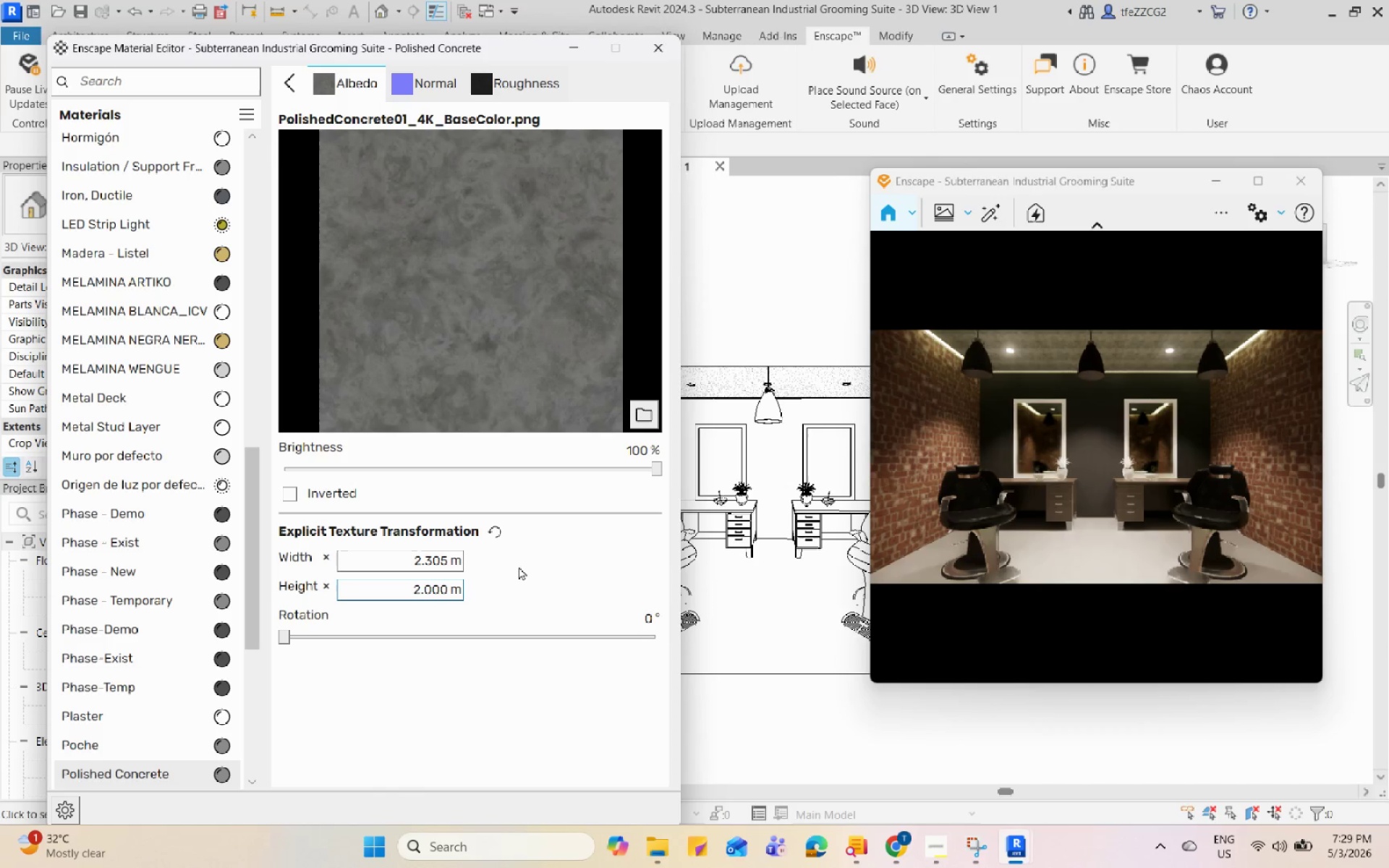 
left_click([502, 582])
 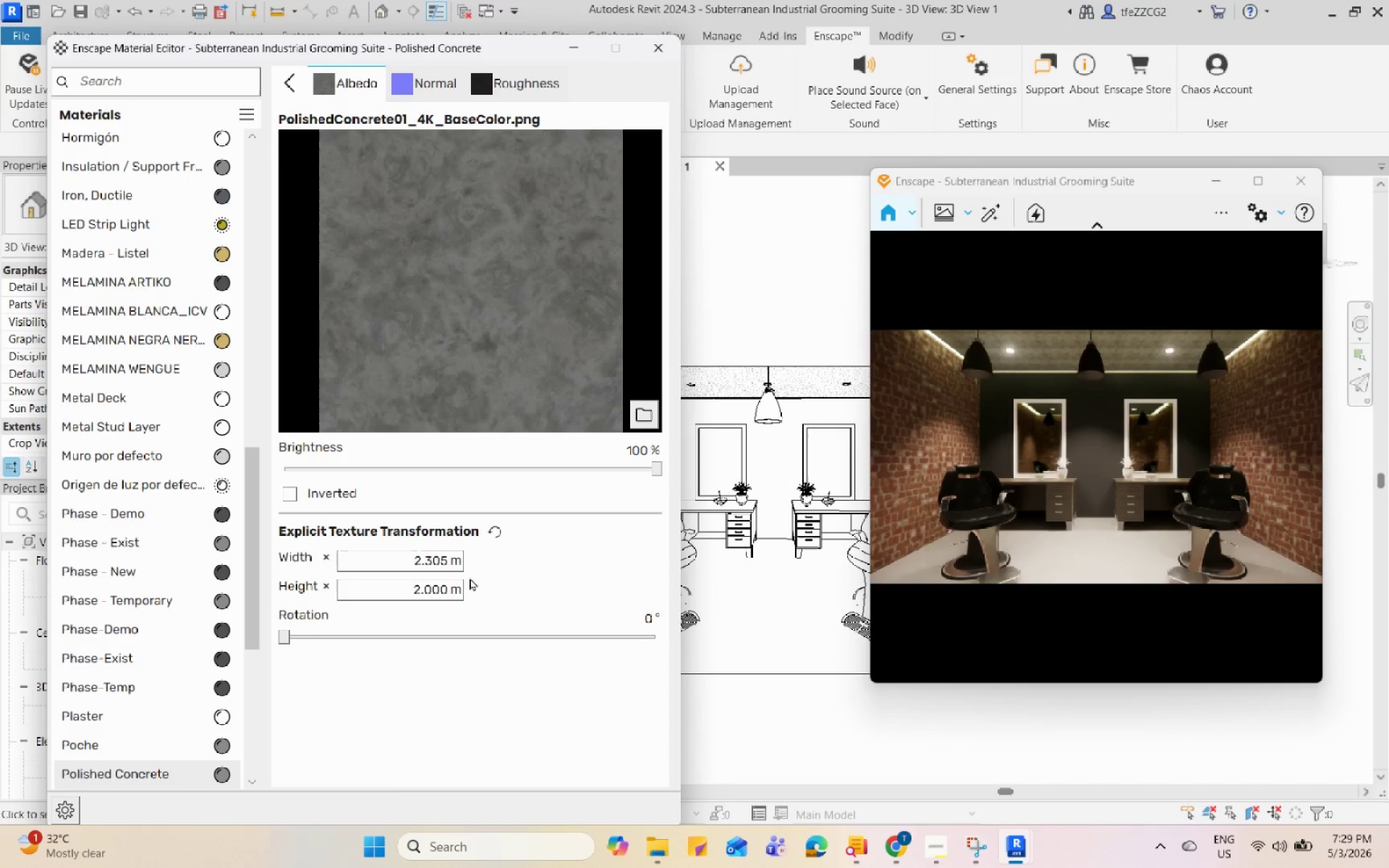 
left_click([516, 577])
 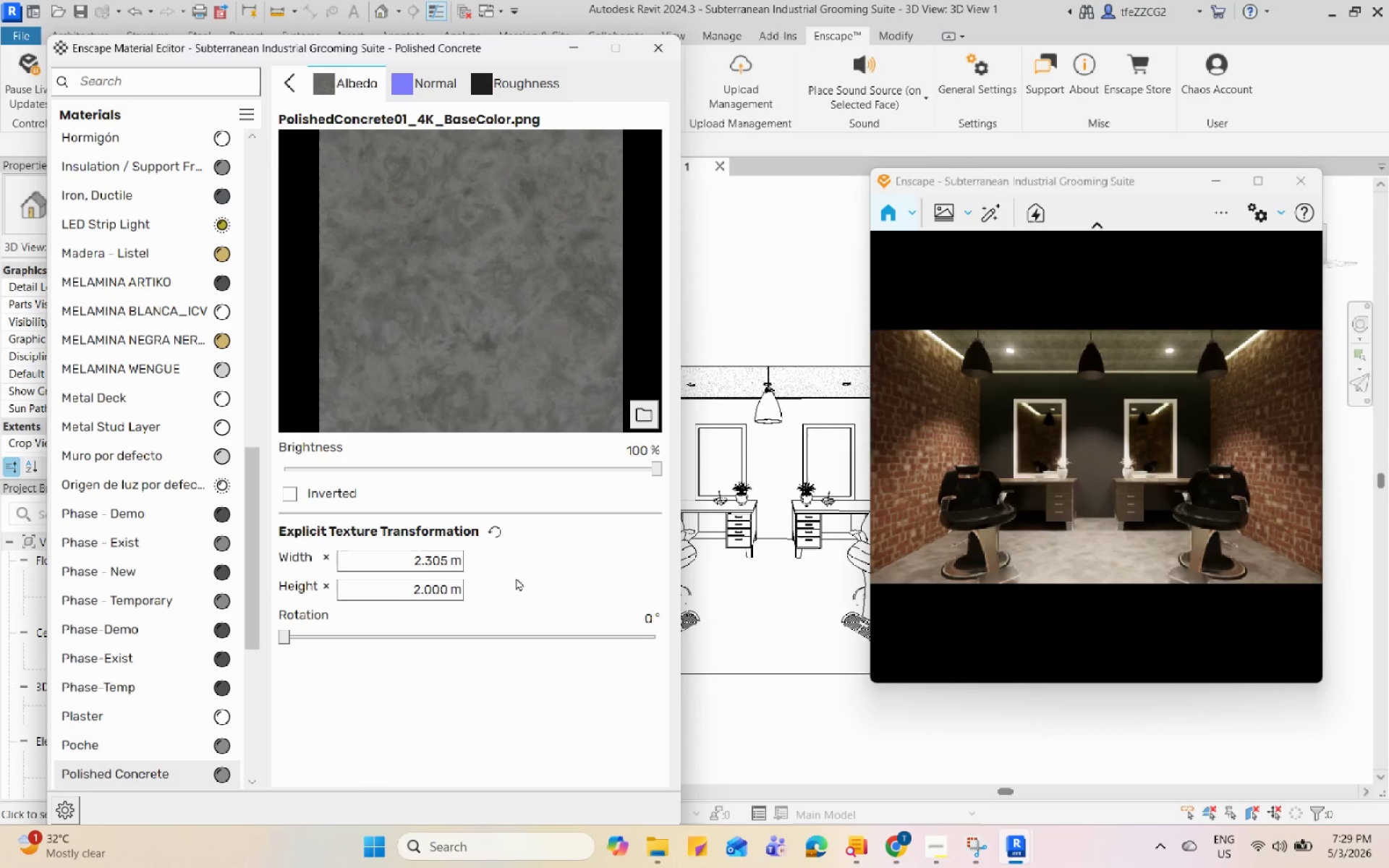 
left_click([506, 580])
 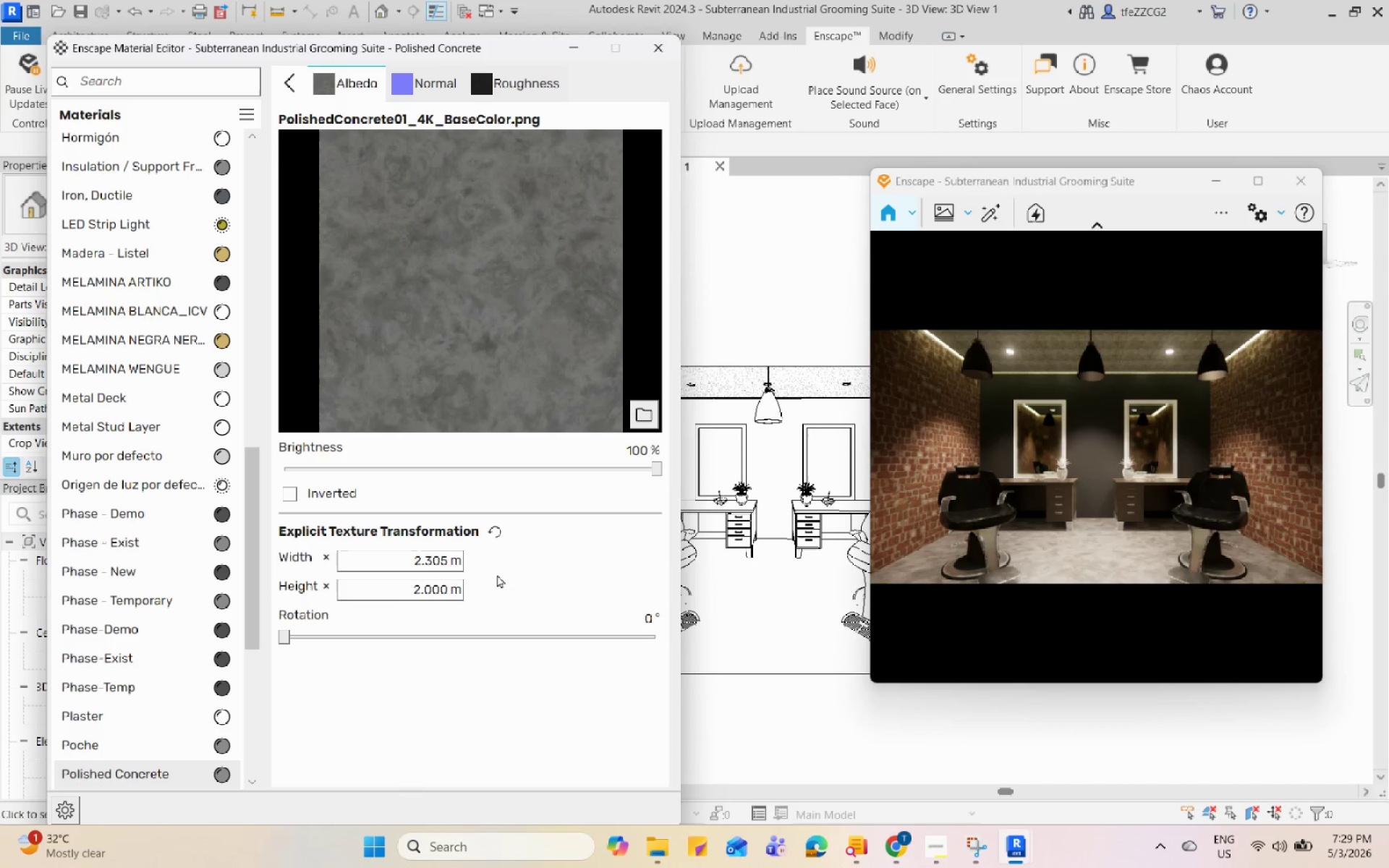 
mouse_move([514, 529])
 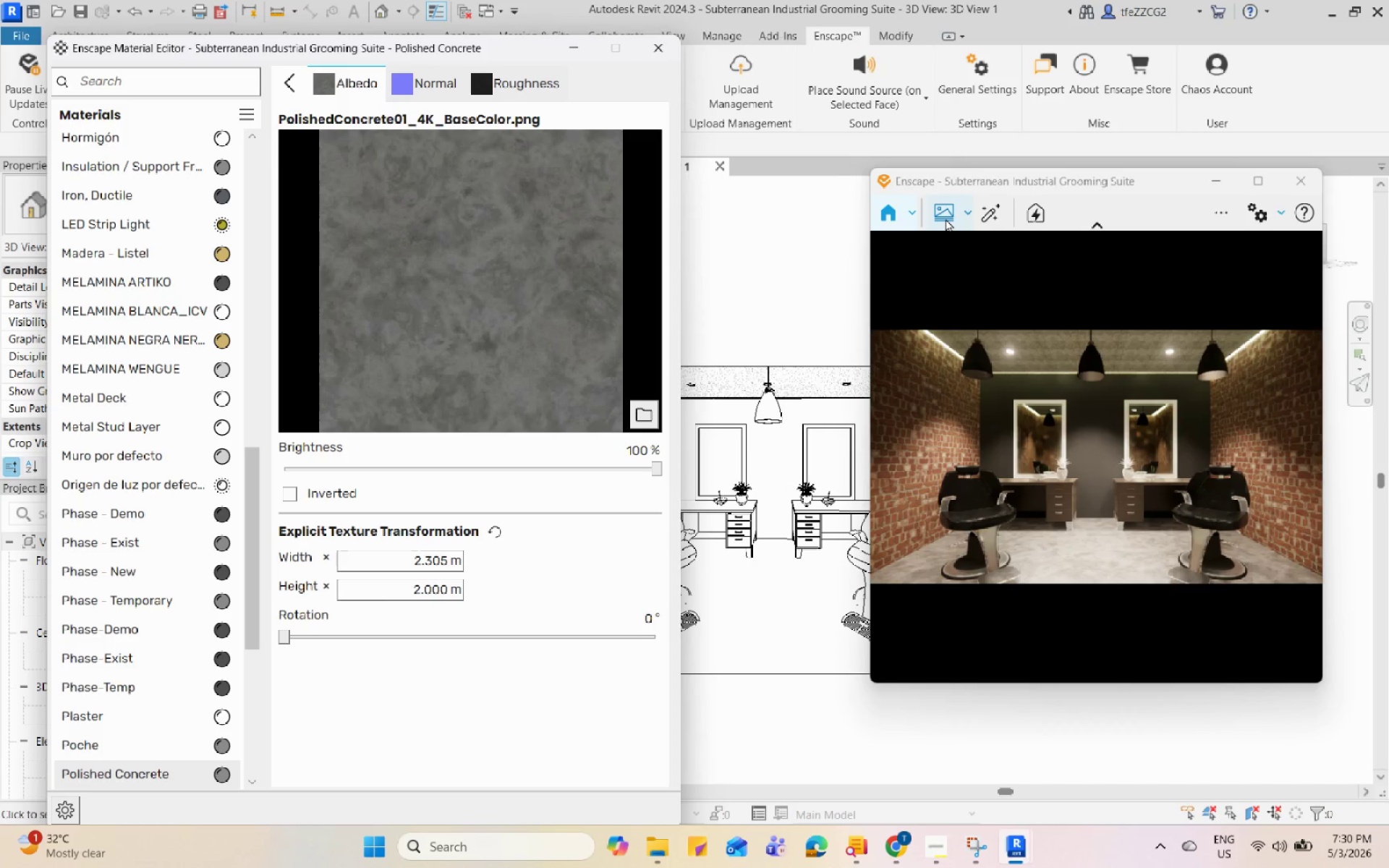 
left_click([946, 218])
 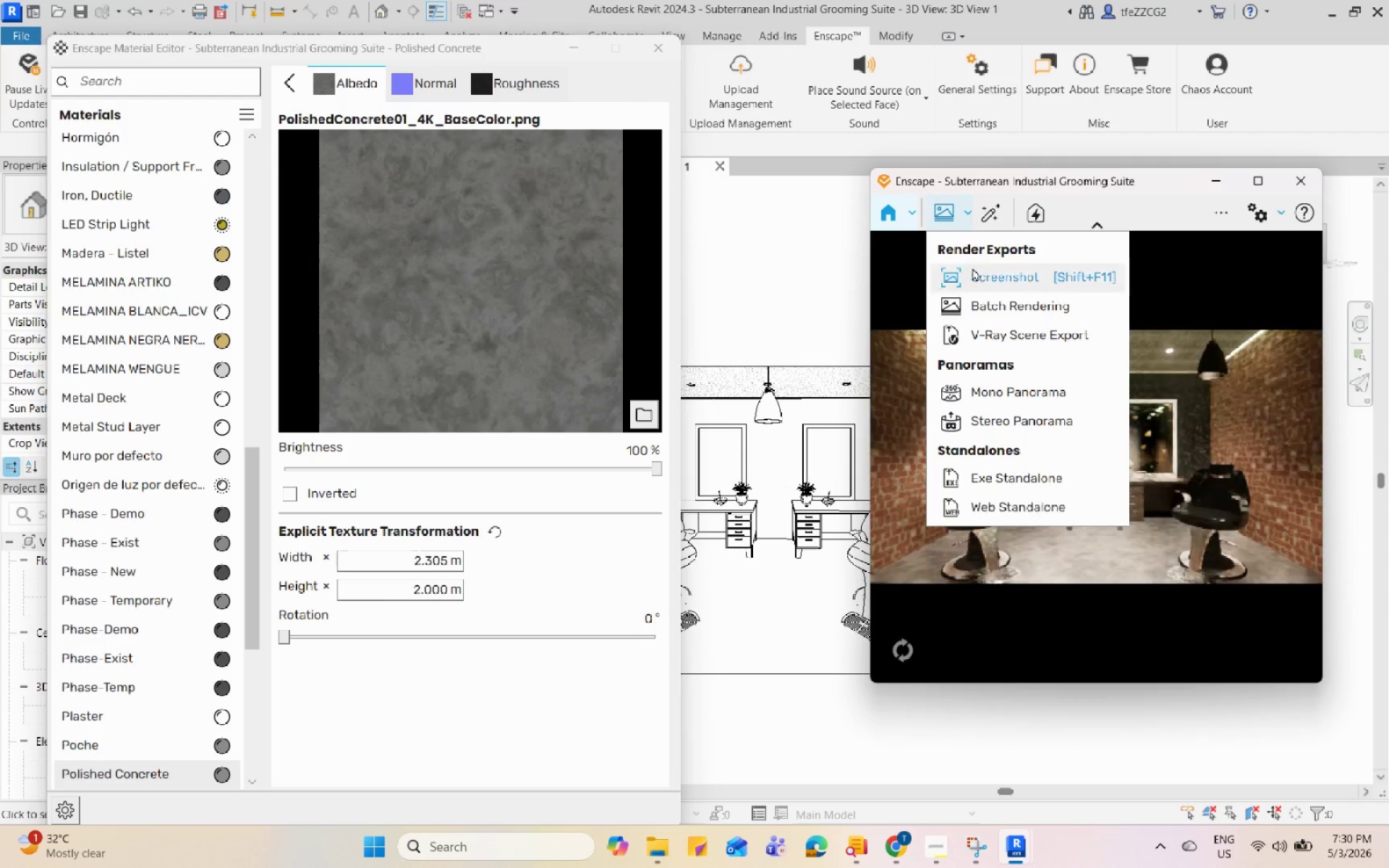 
left_click([975, 271])
 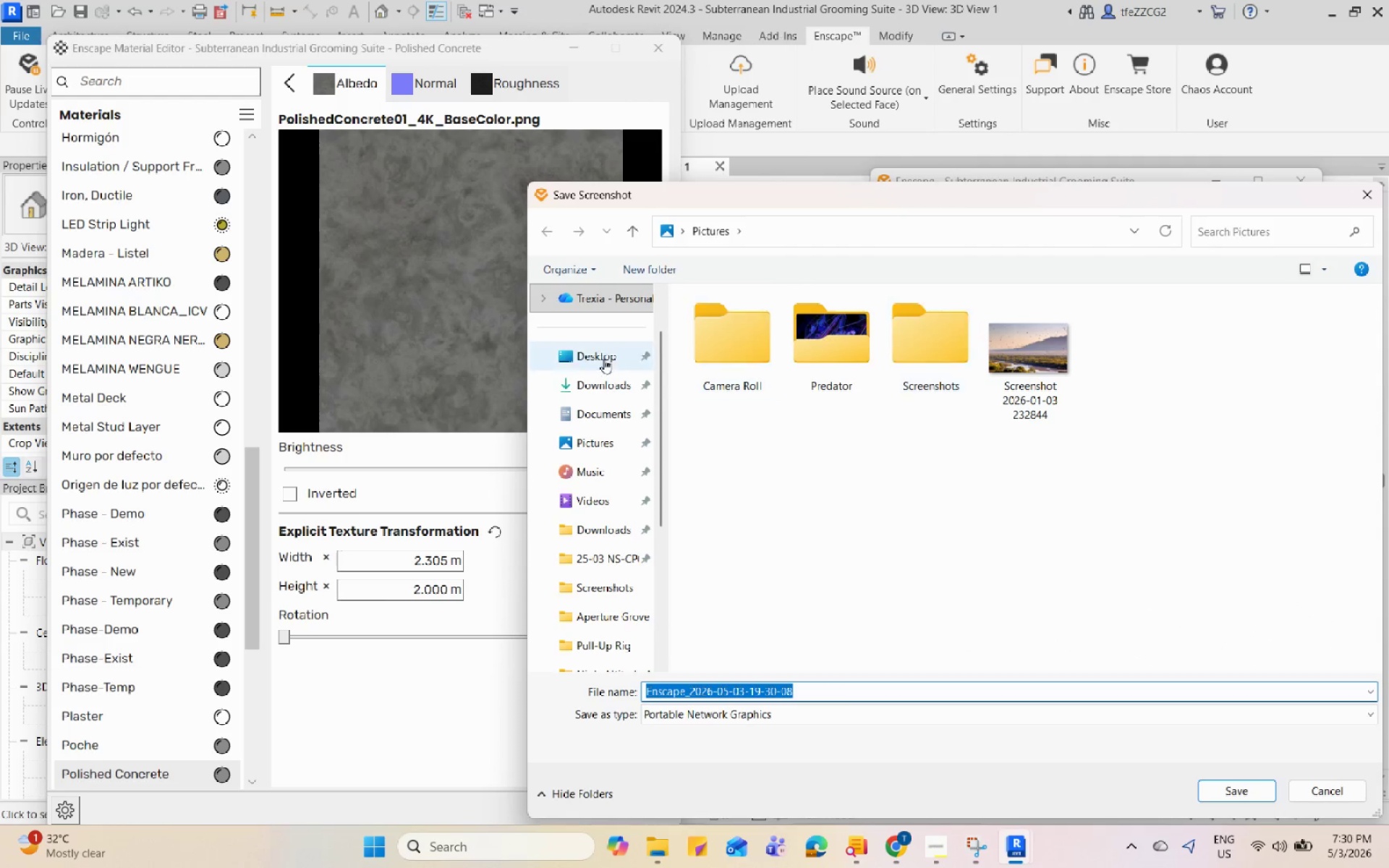 
left_click([600, 370])
 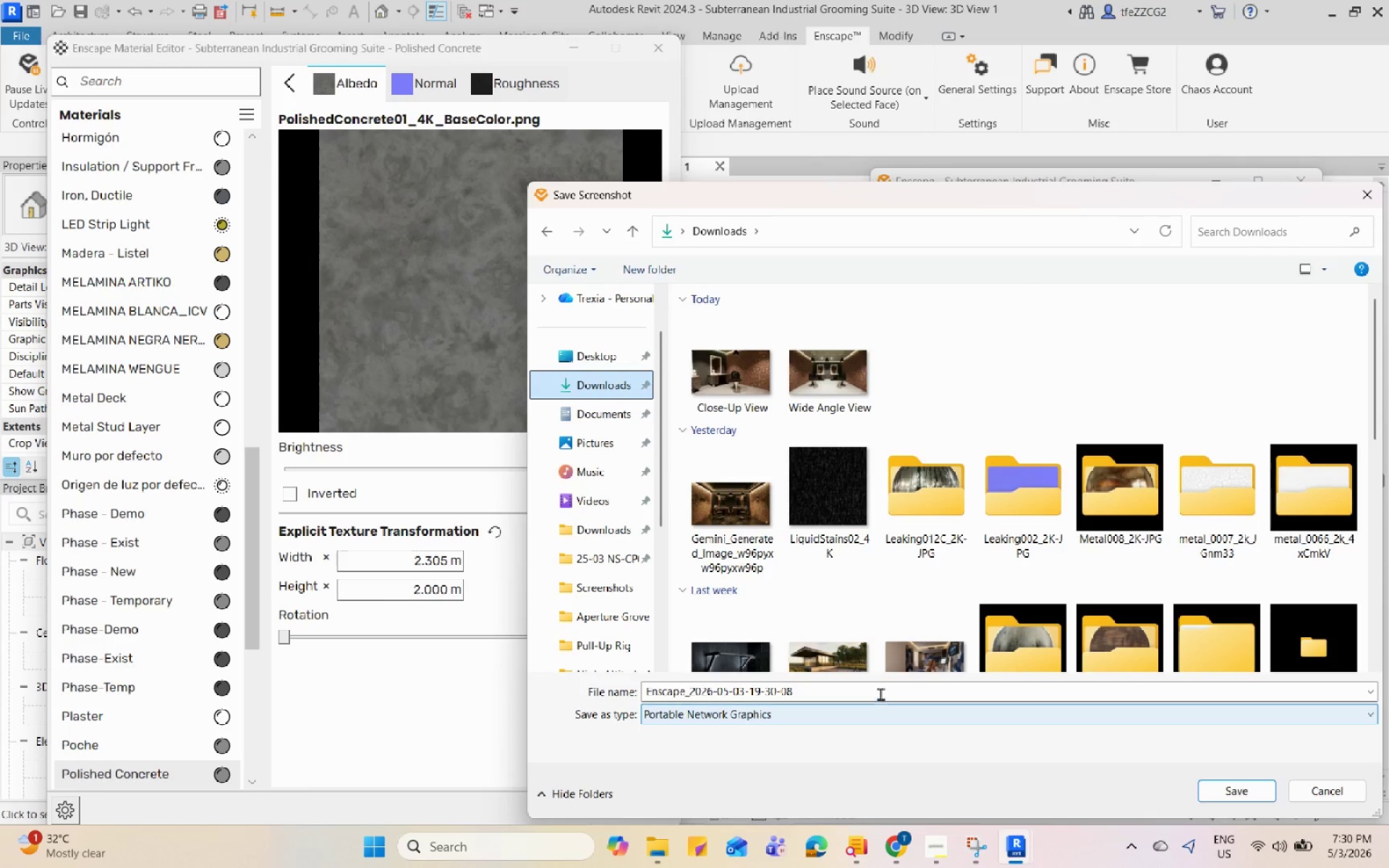 
type(Fromt )
key(Backspace)
key(Backspace)
key(Backspace)
type(nt View)
 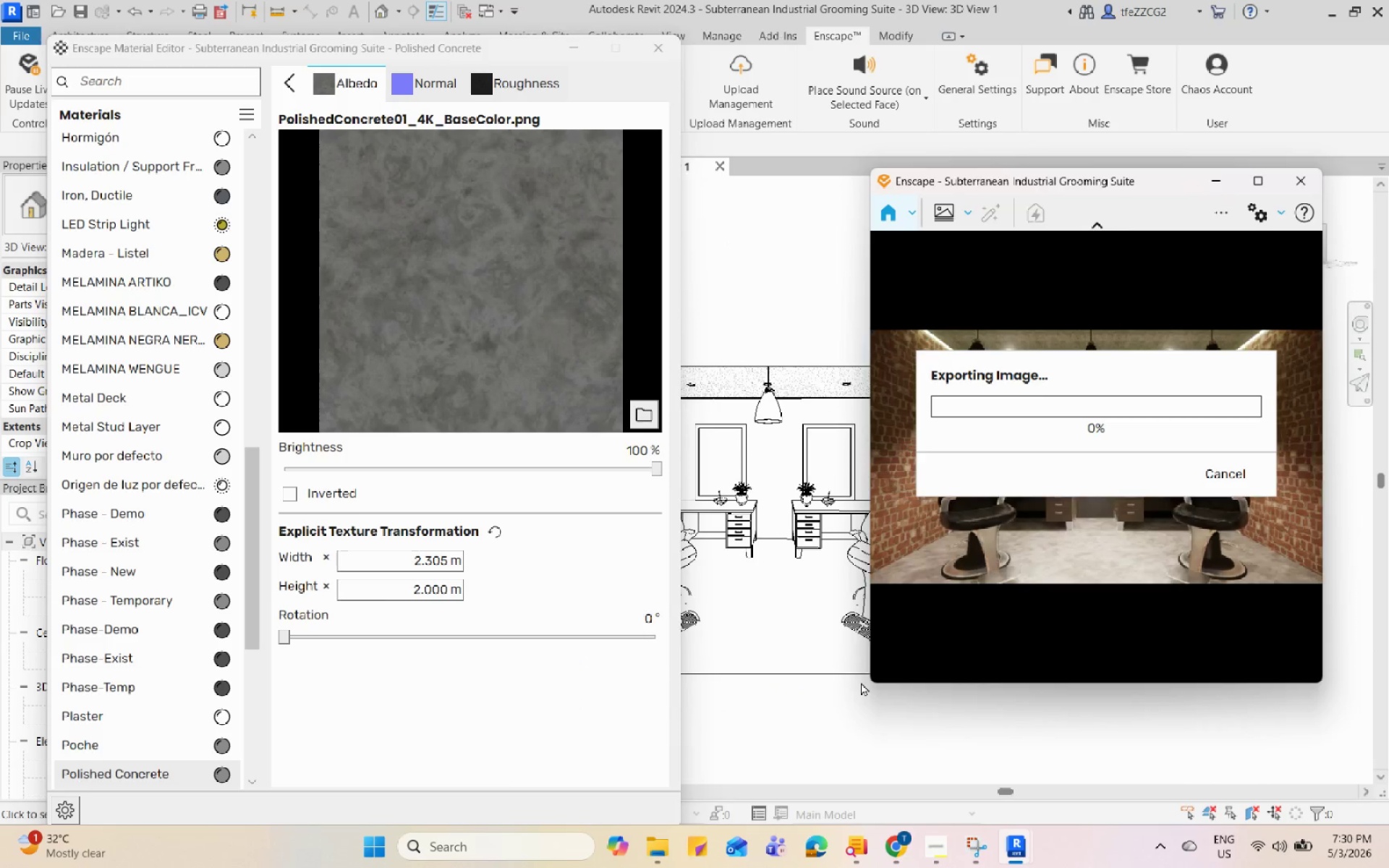 
 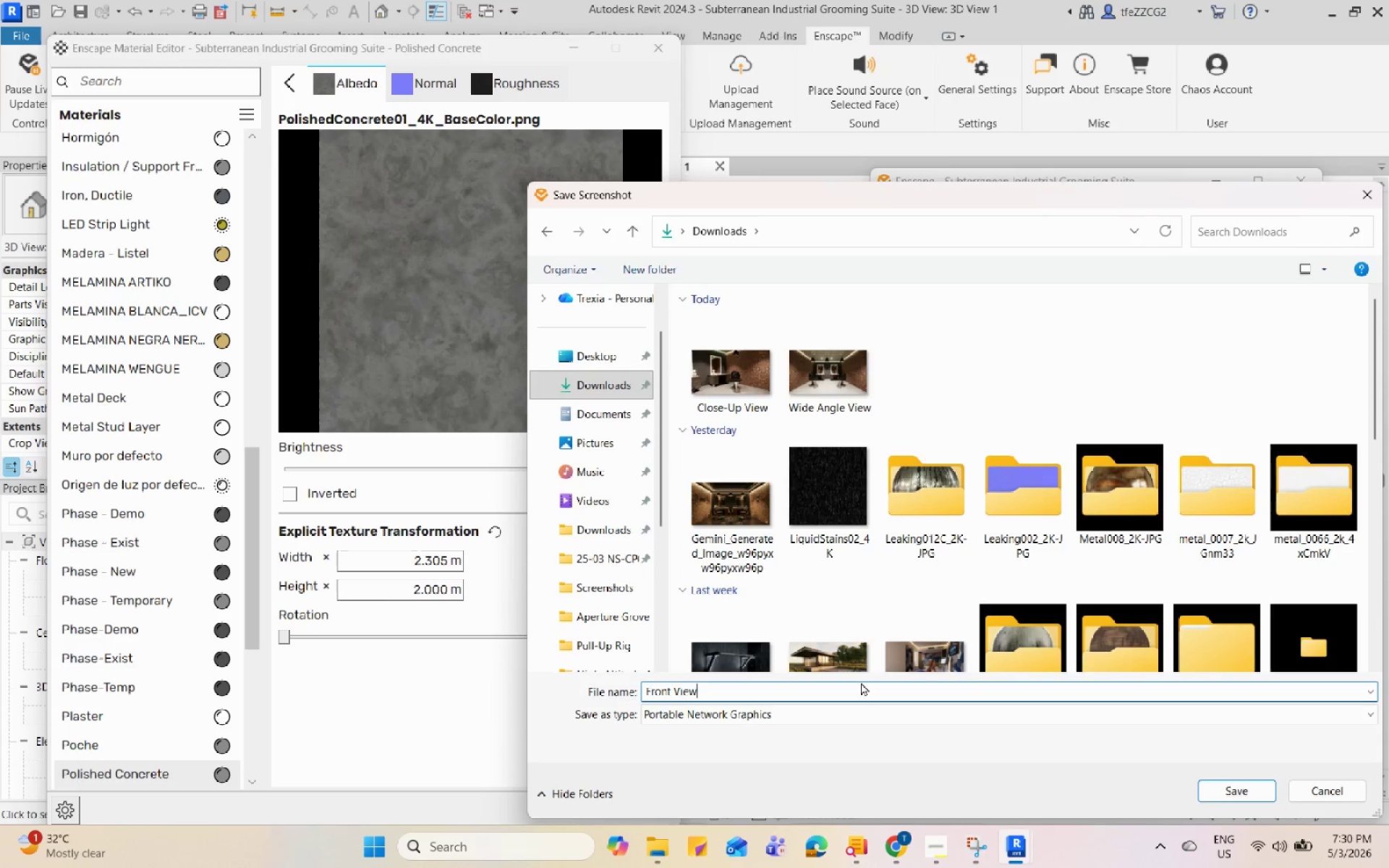 
key(Enter)
 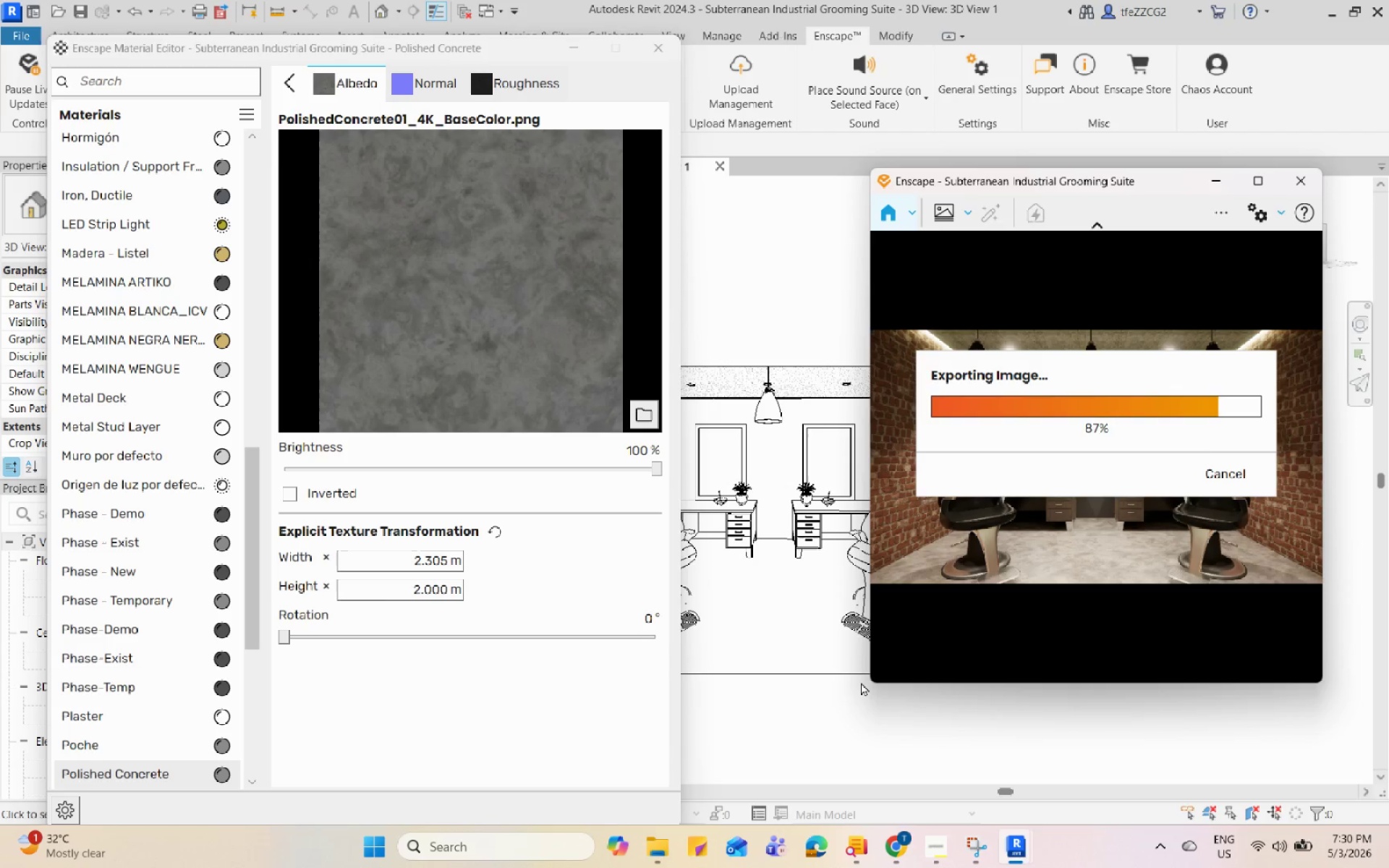 
wait(14.0)
 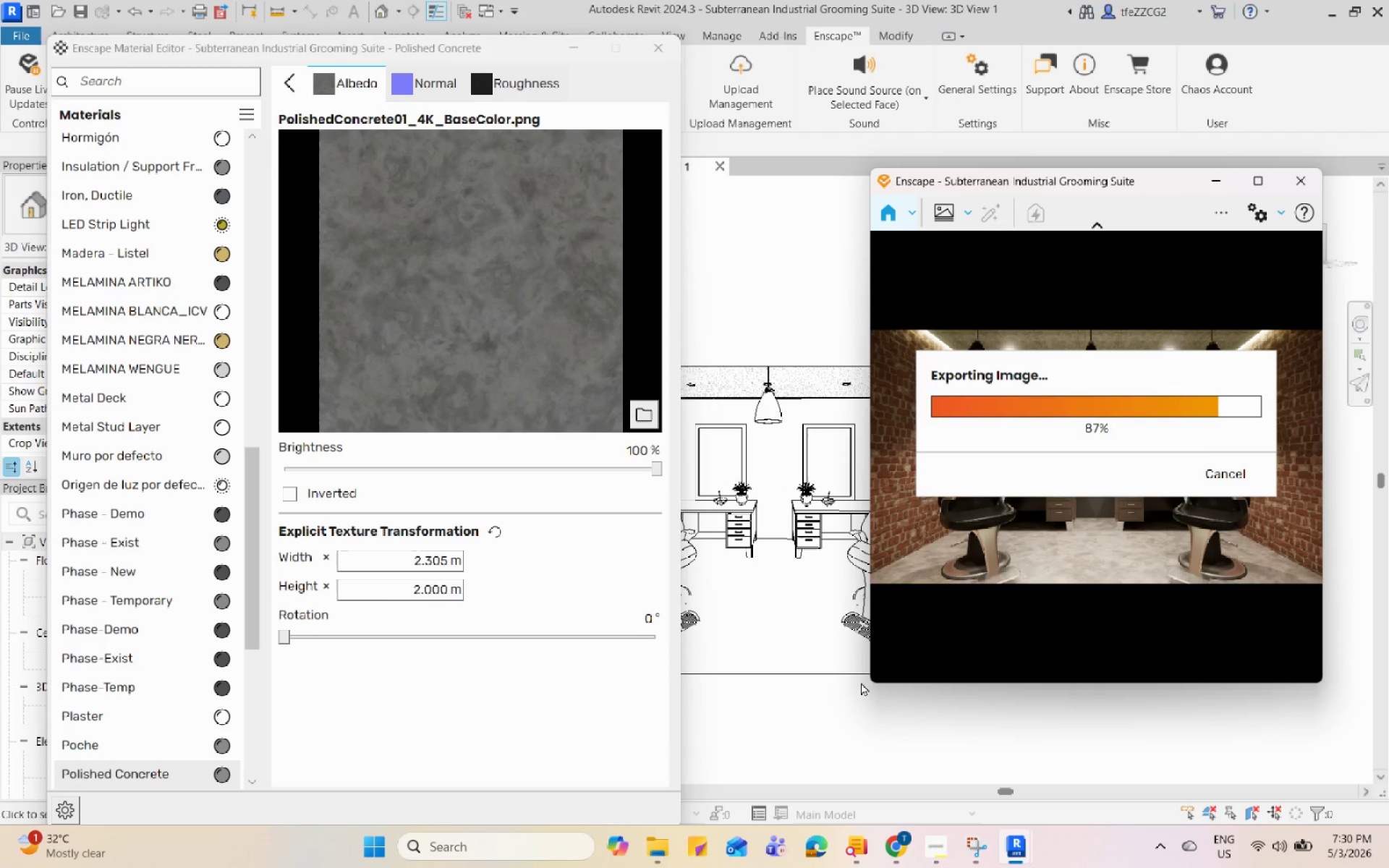 
left_click([1289, 185])
 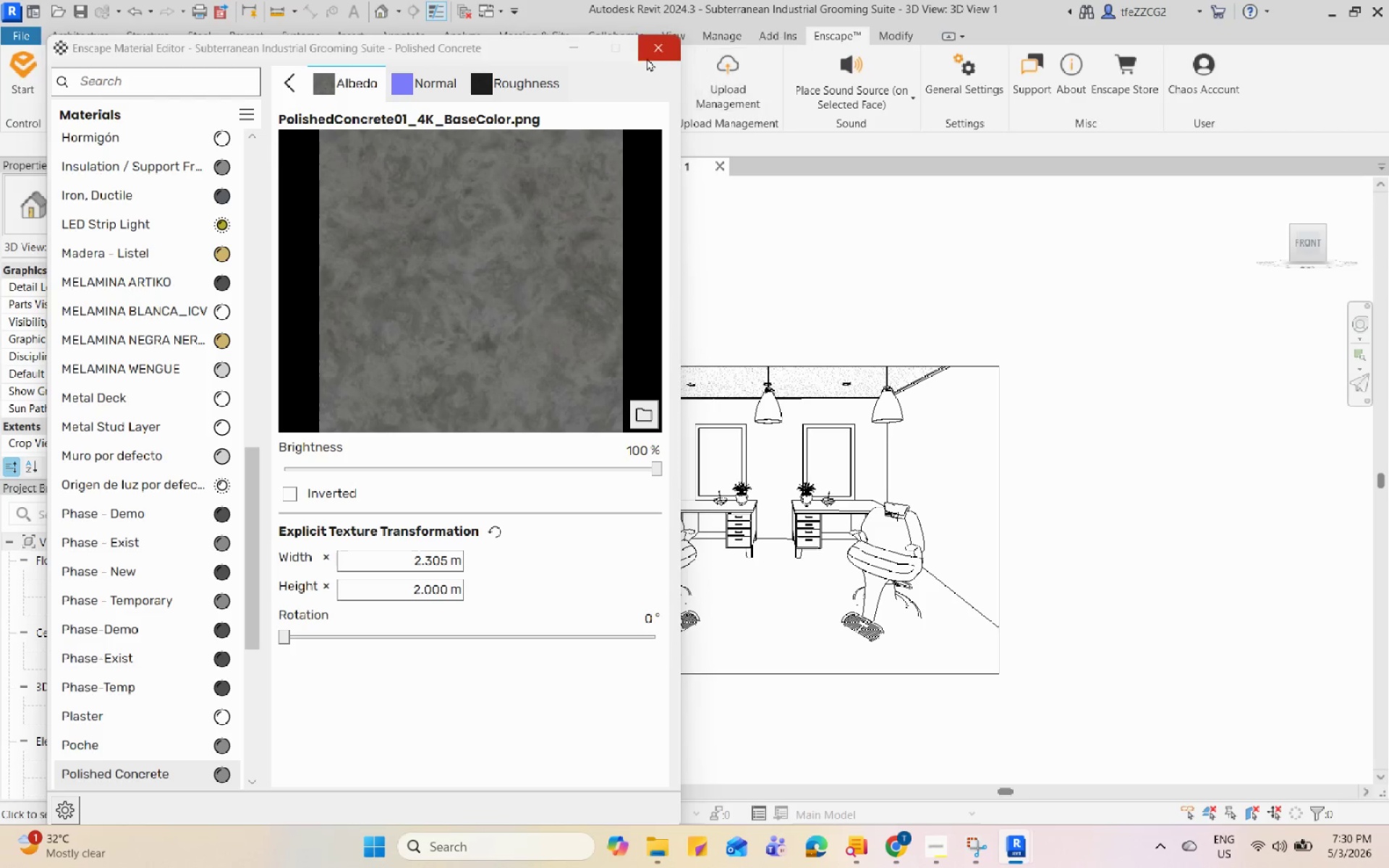 
left_click([647, 58])
 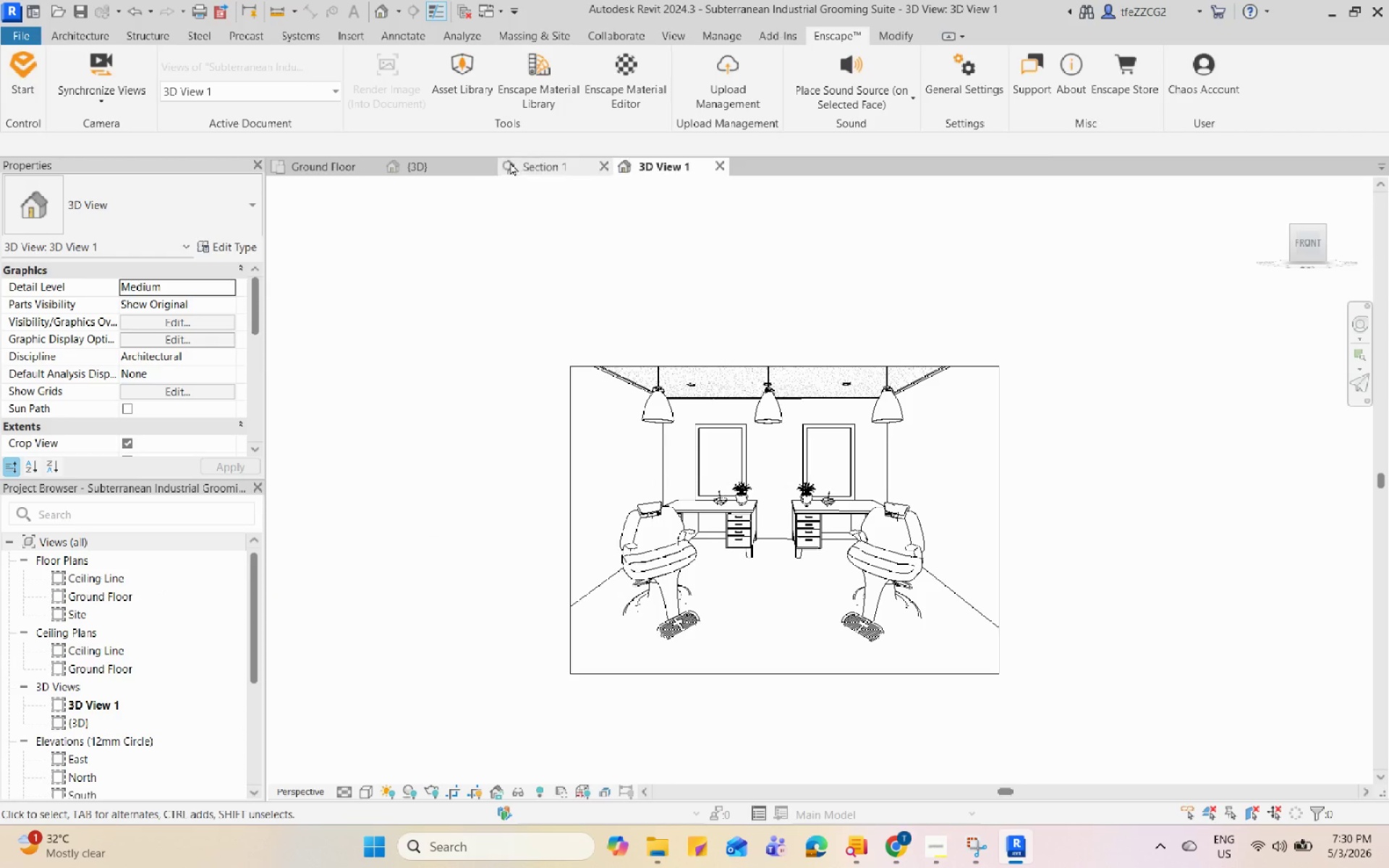 
left_click([532, 158])
 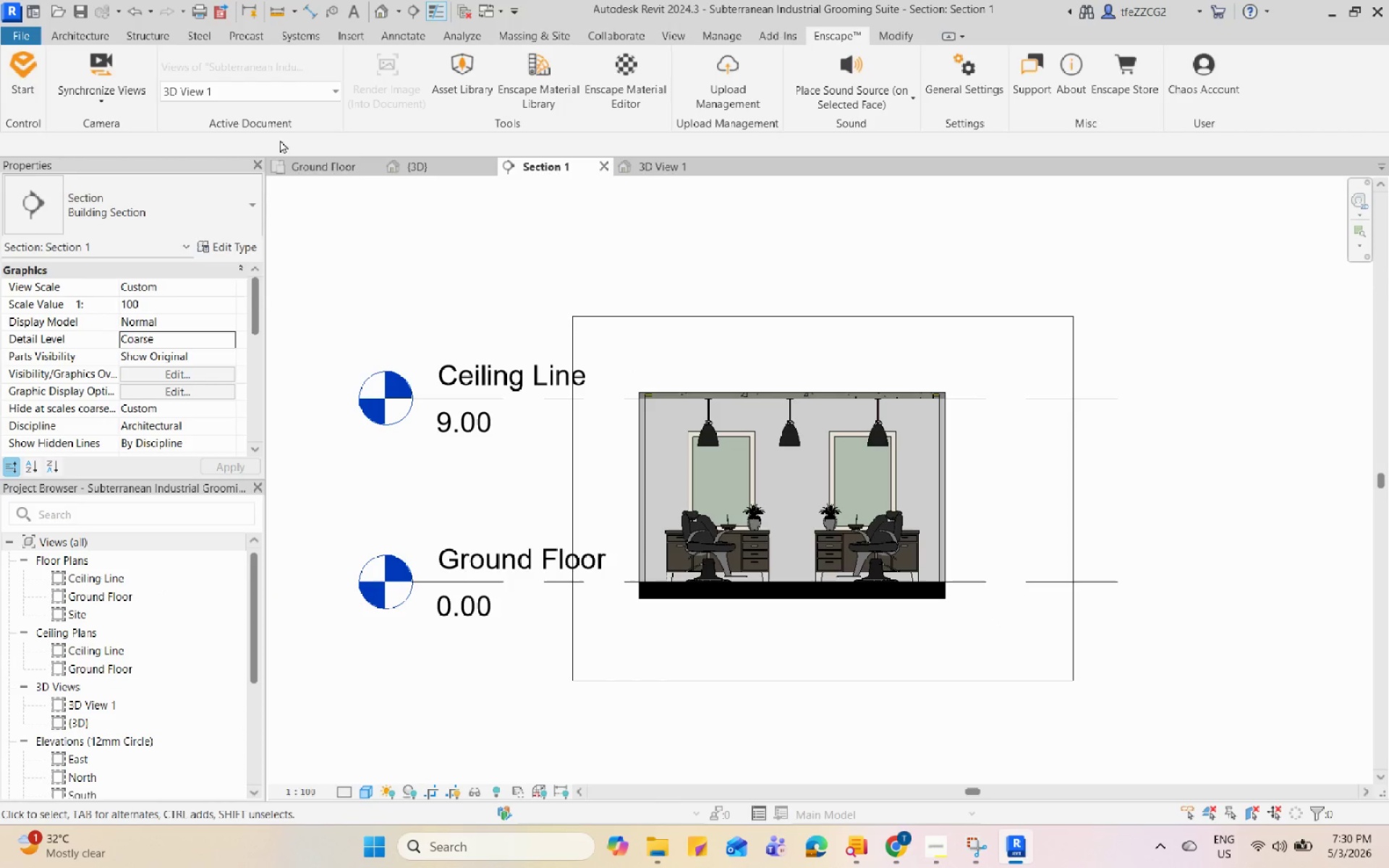 
left_click([415, 170])
 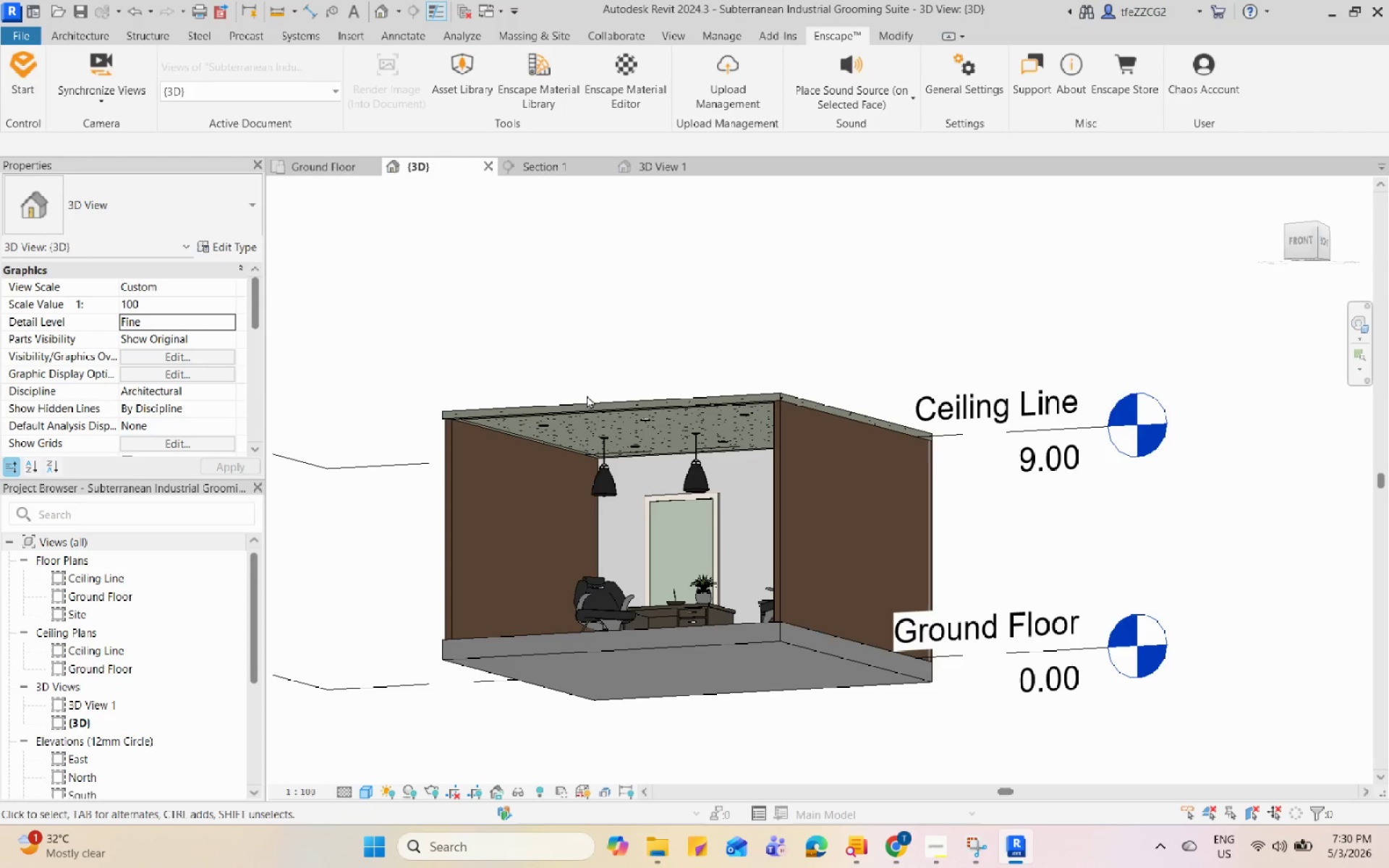 
scroll: coordinate [697, 529], scroll_direction: down, amount: 3.0
 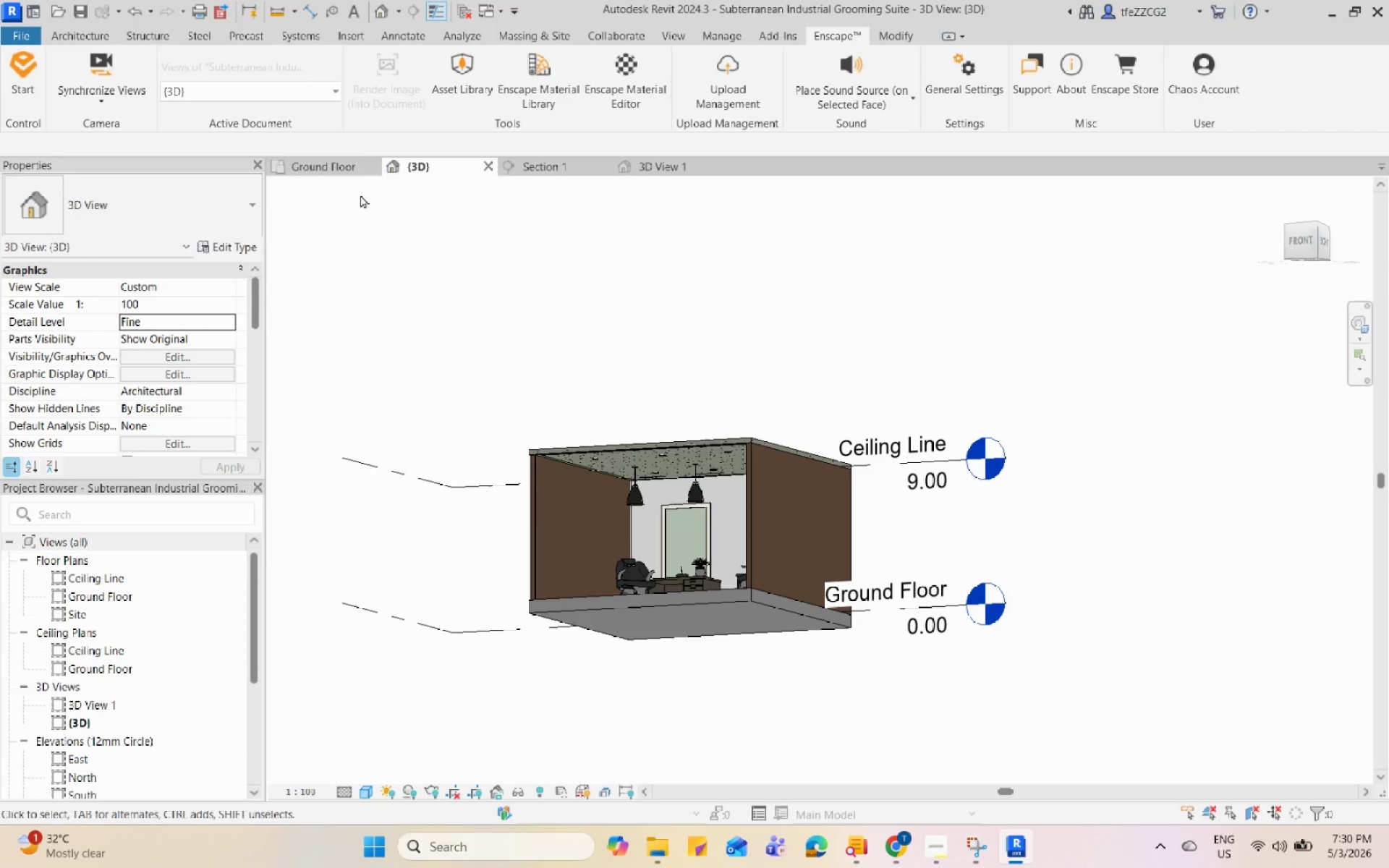 
left_click([338, 174])
 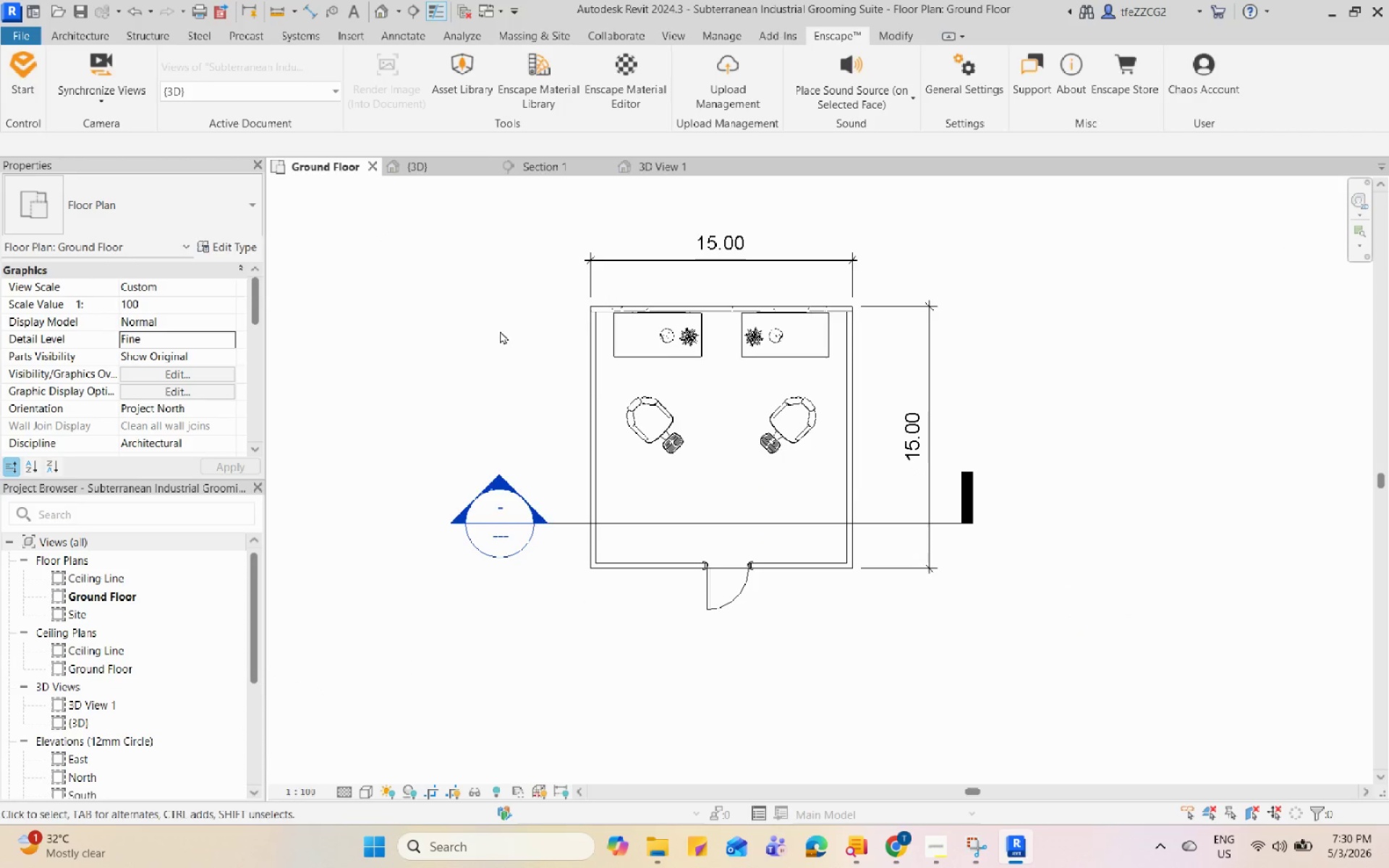 
scroll: coordinate [680, 488], scroll_direction: down, amount: 1.0
 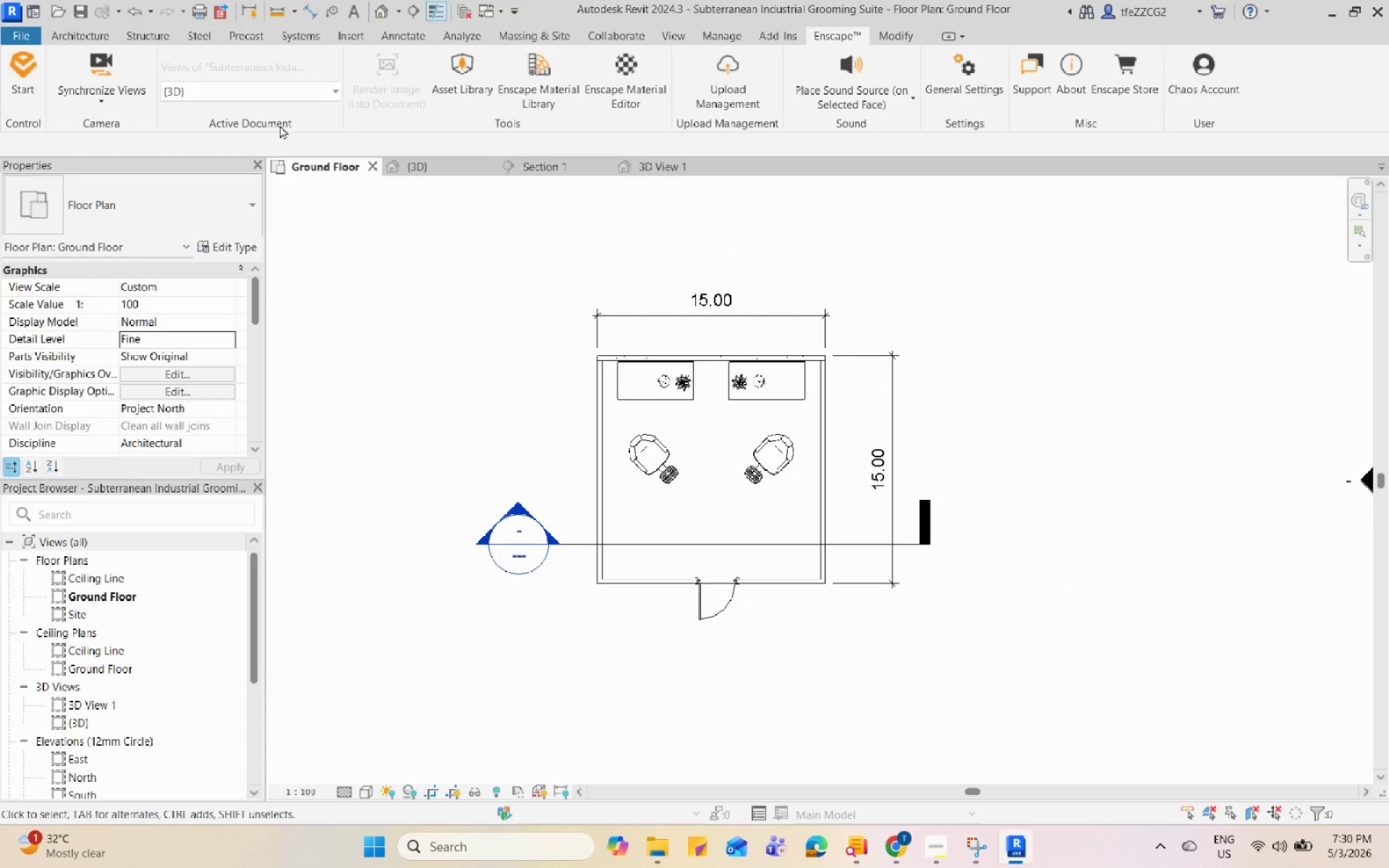 
mouse_move([139, 65])
 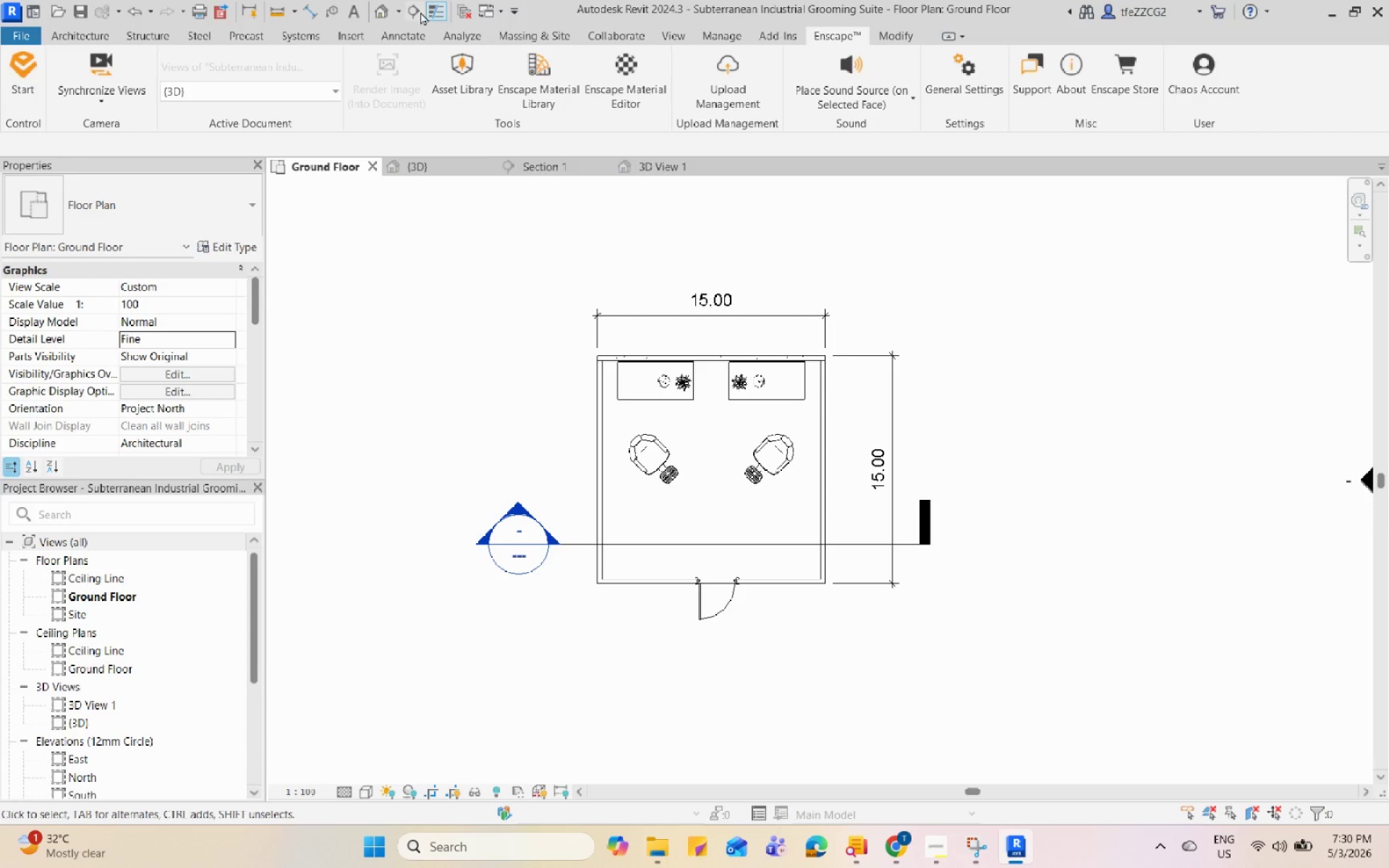 
left_click([399, 16])
 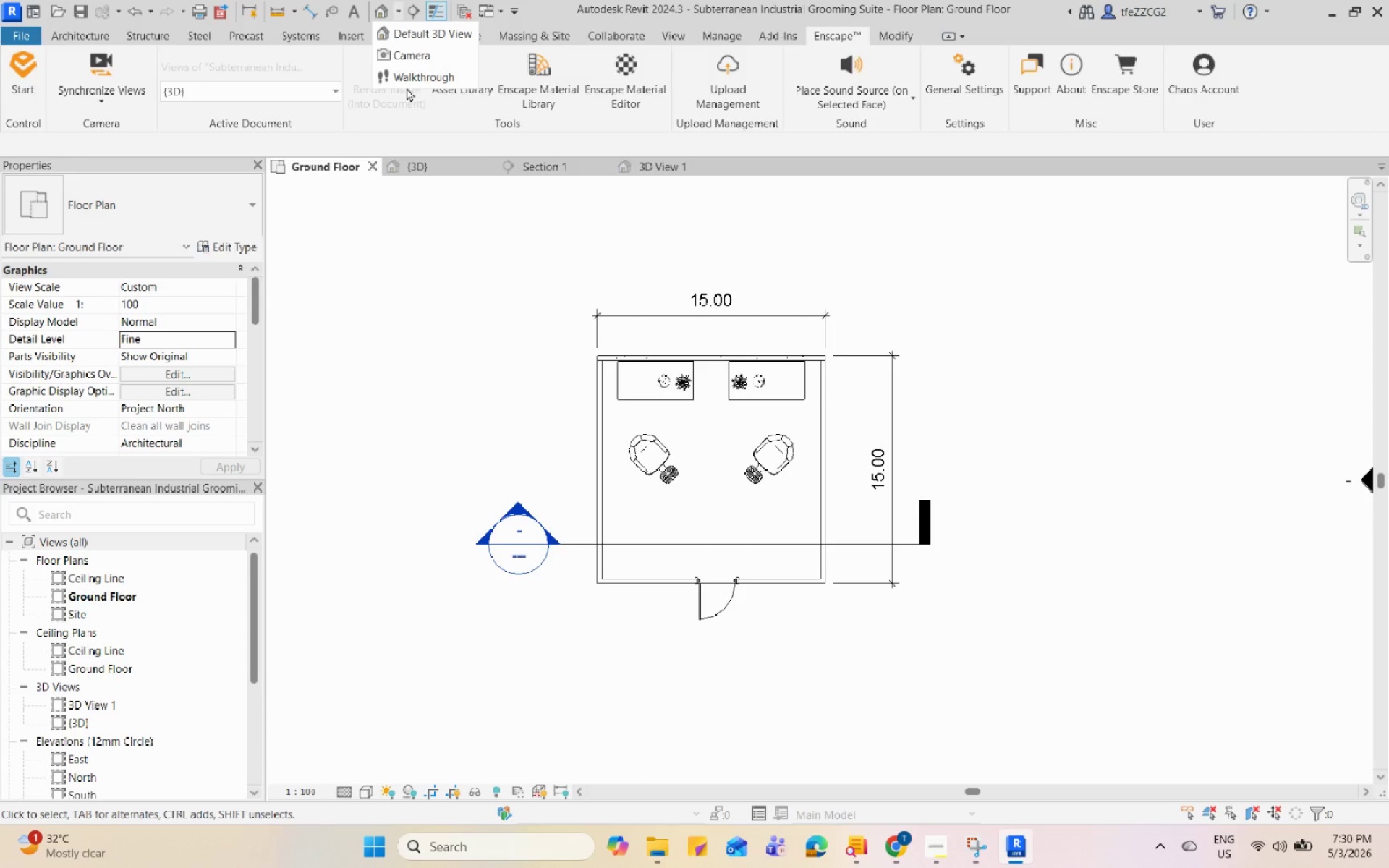 
left_click([411, 77])
 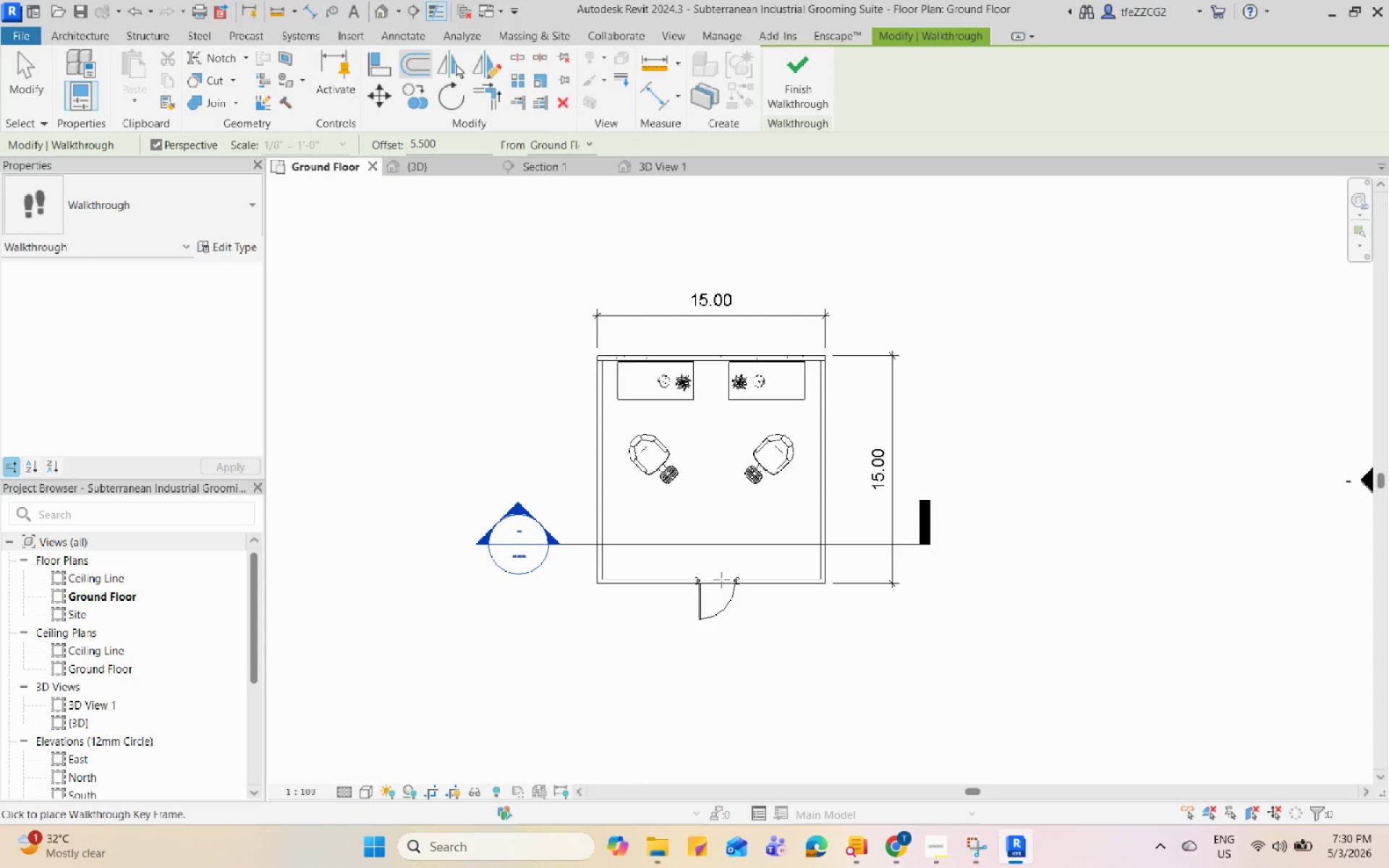 
scroll: coordinate [721, 582], scroll_direction: up, amount: 3.0
 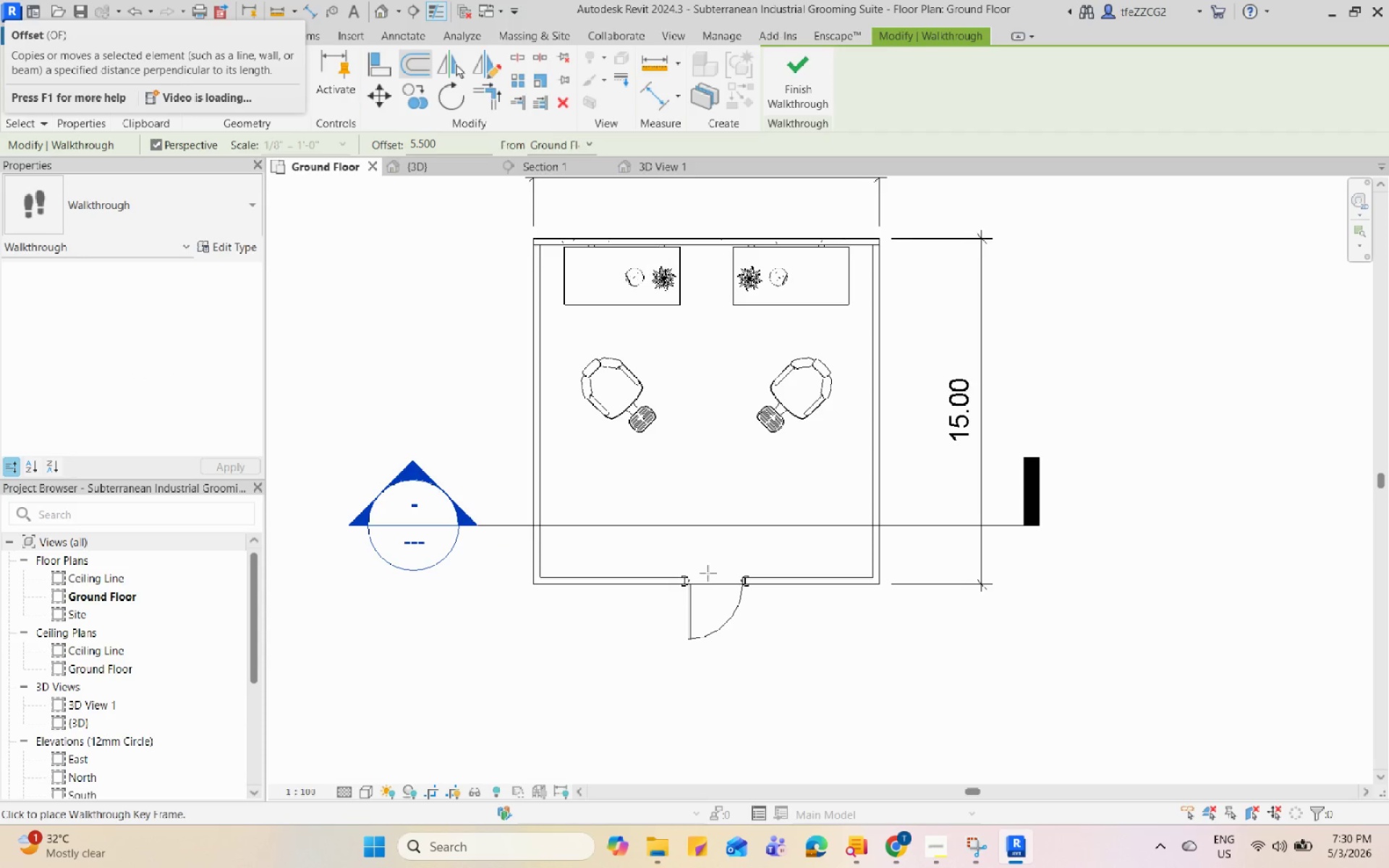 
left_click([708, 573])
 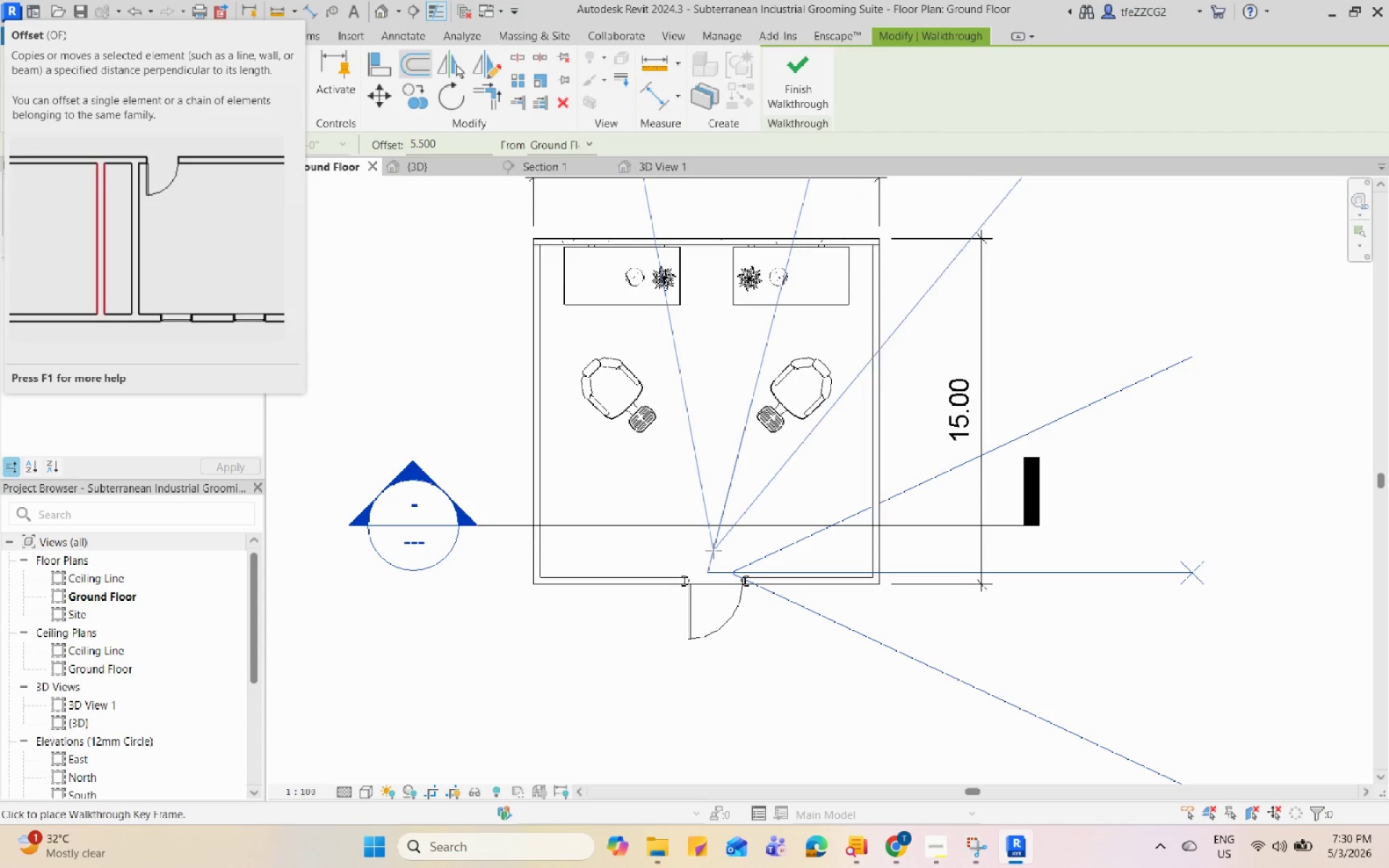 
wait(5.2)
 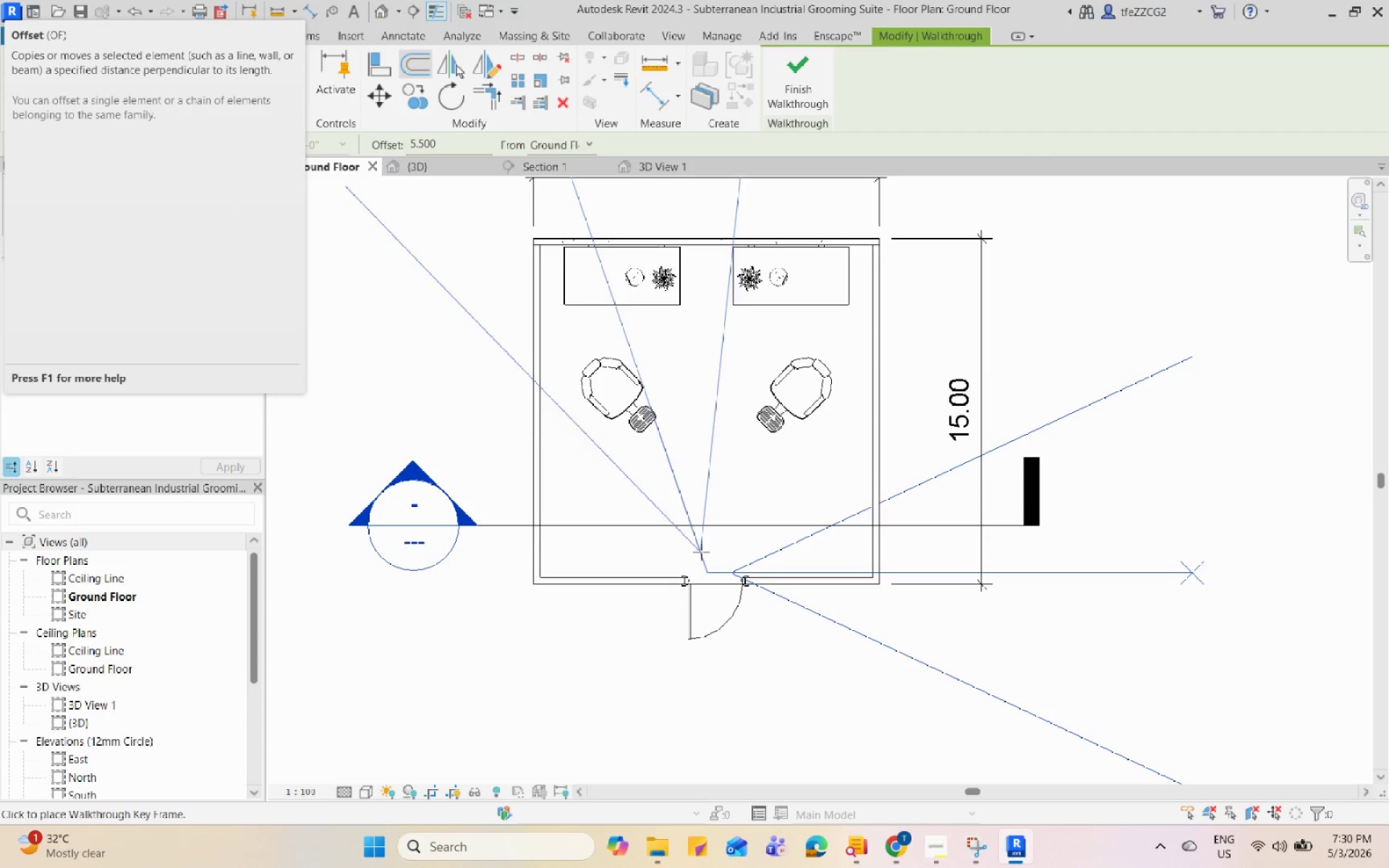 
left_click([708, 550])
 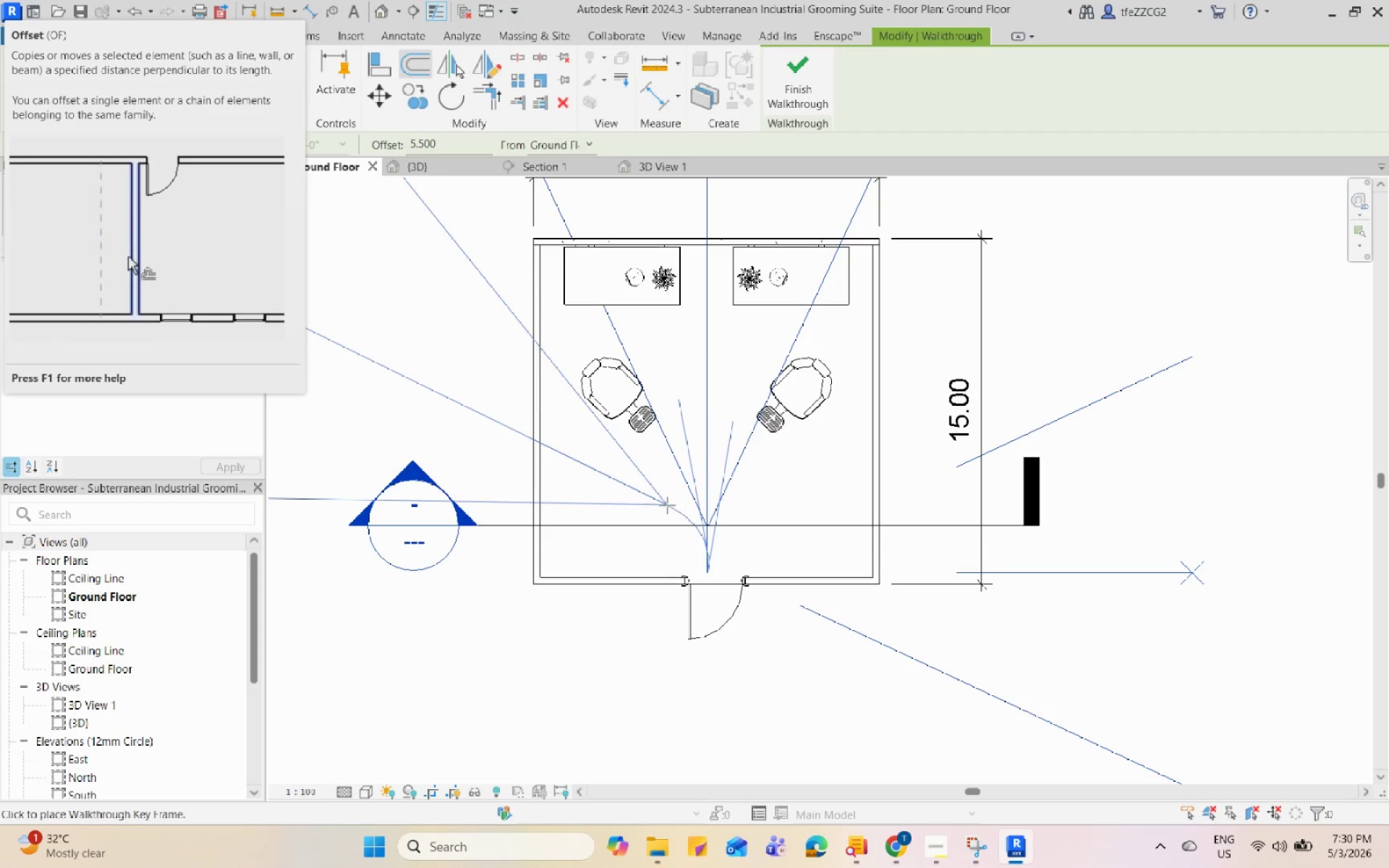 
left_click([673, 501])
 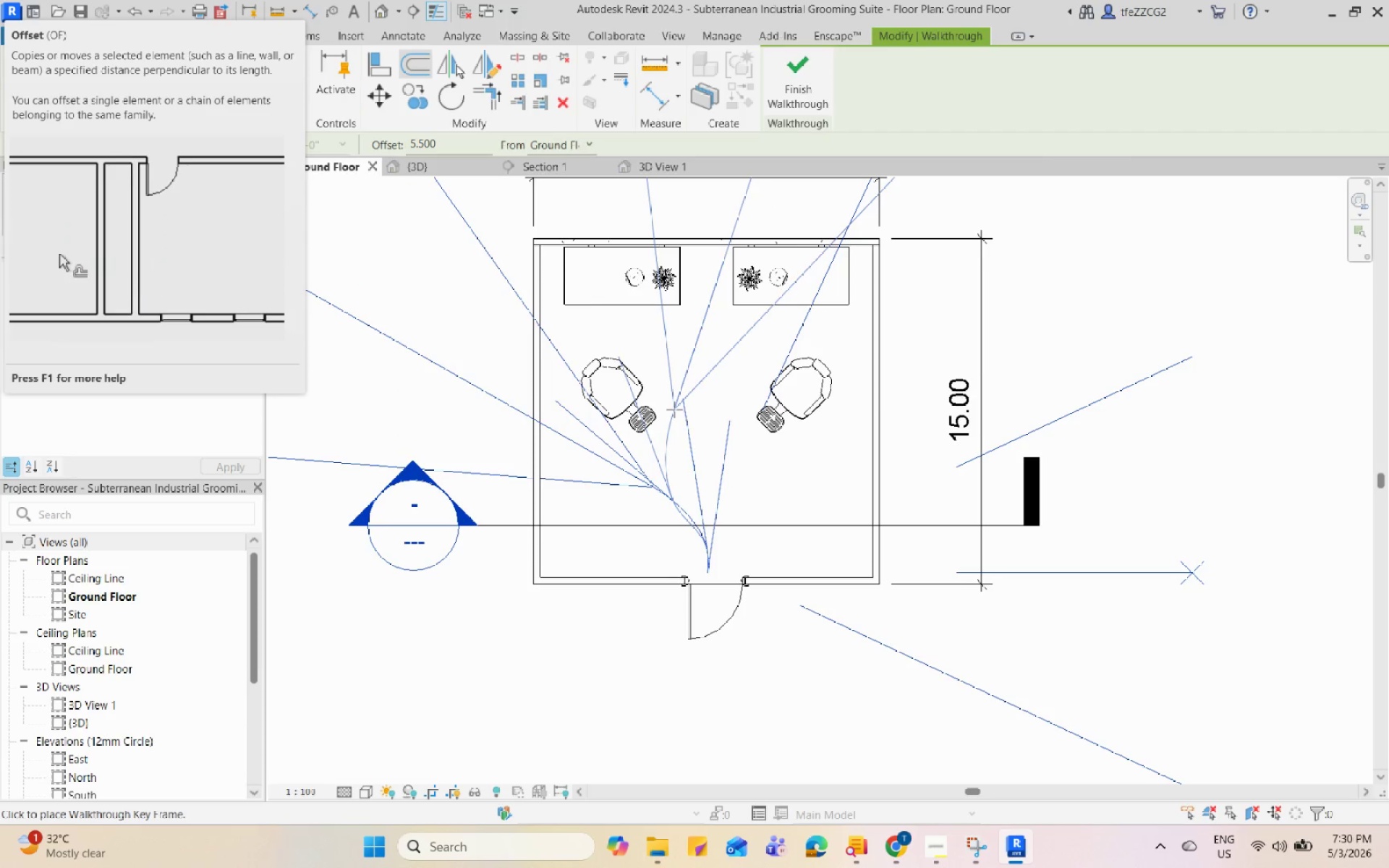 
left_click([674, 422])
 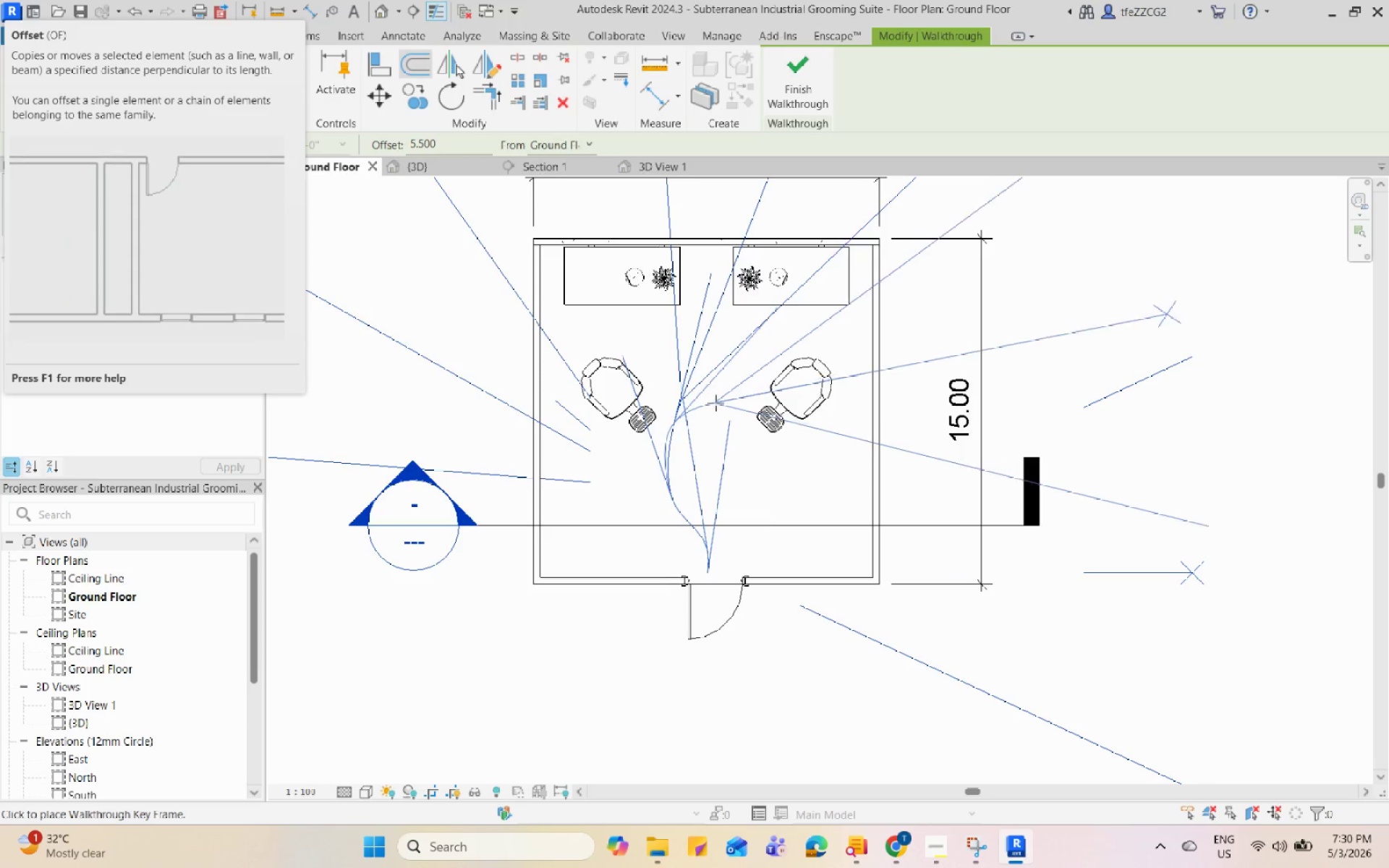 
left_click([718, 401])
 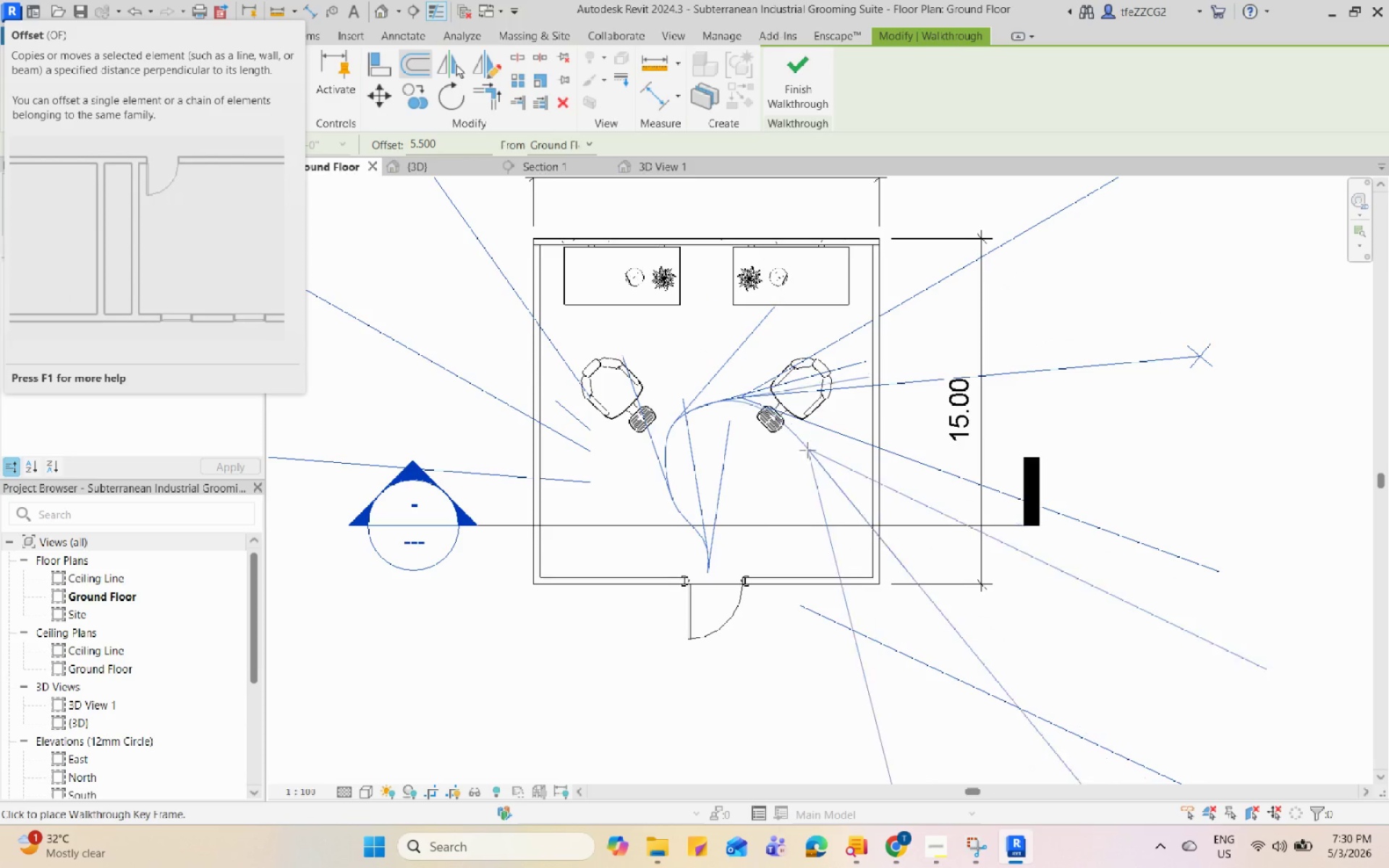 
left_click([803, 451])
 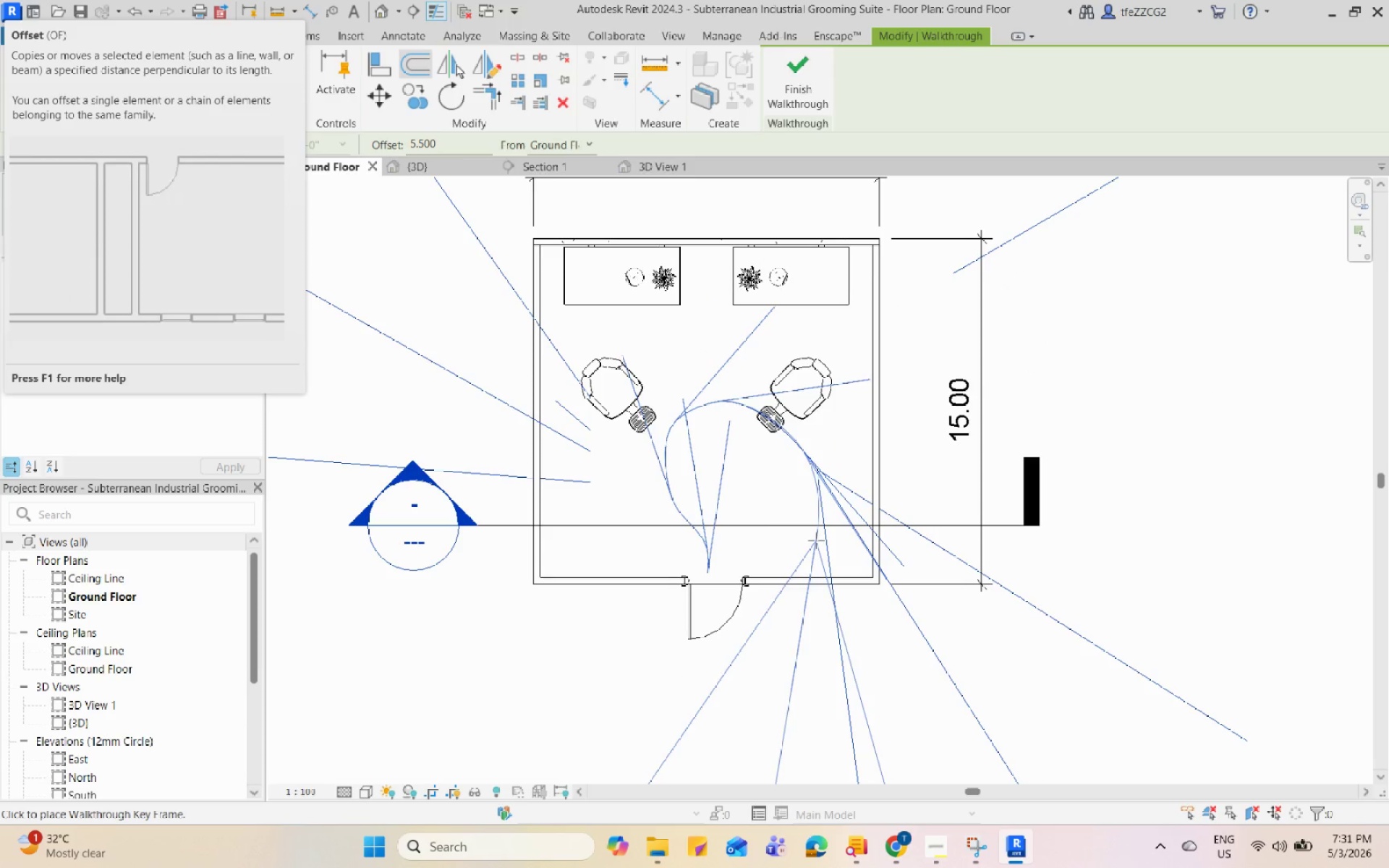 
left_click([810, 515])
 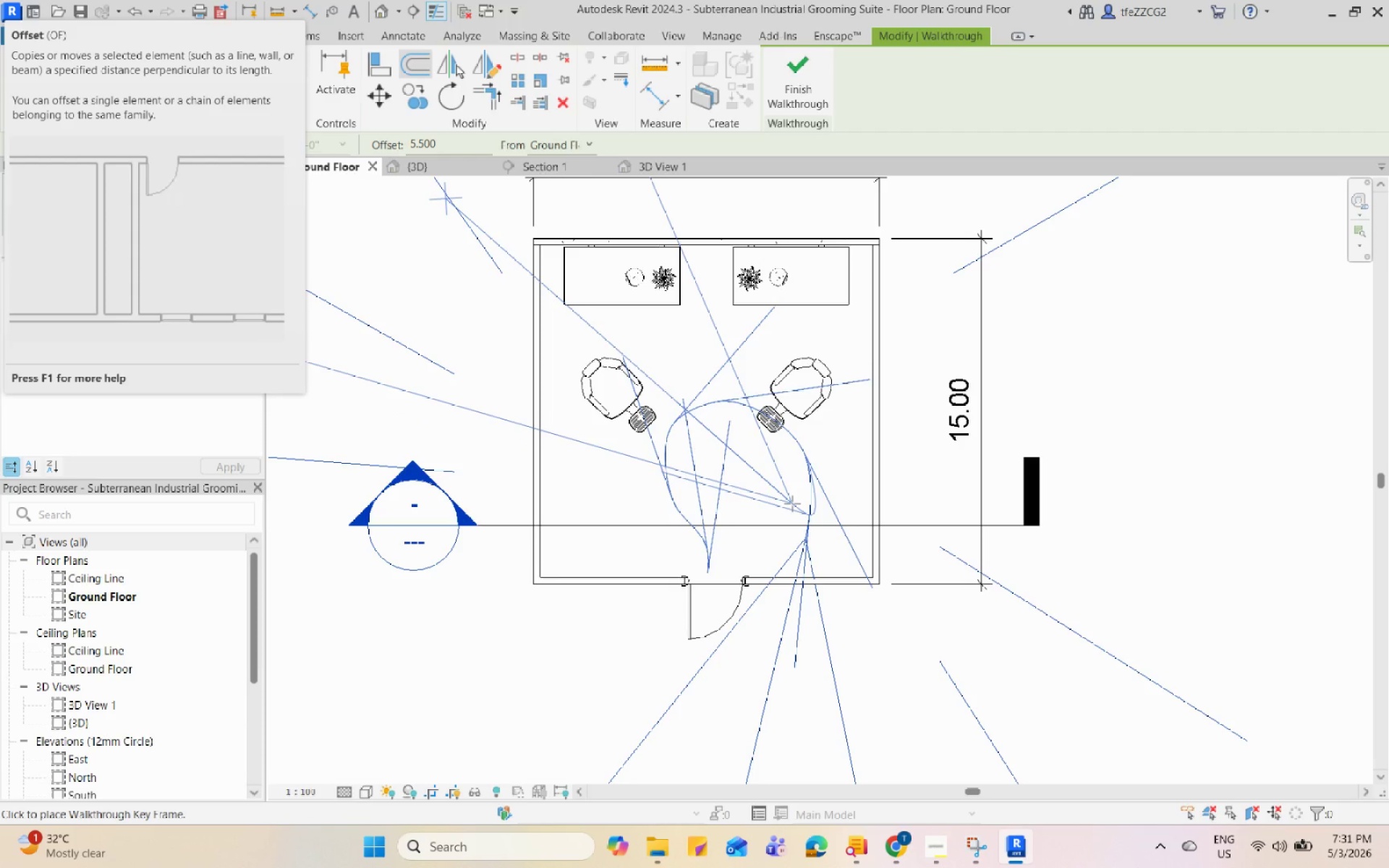 
wait(9.27)
 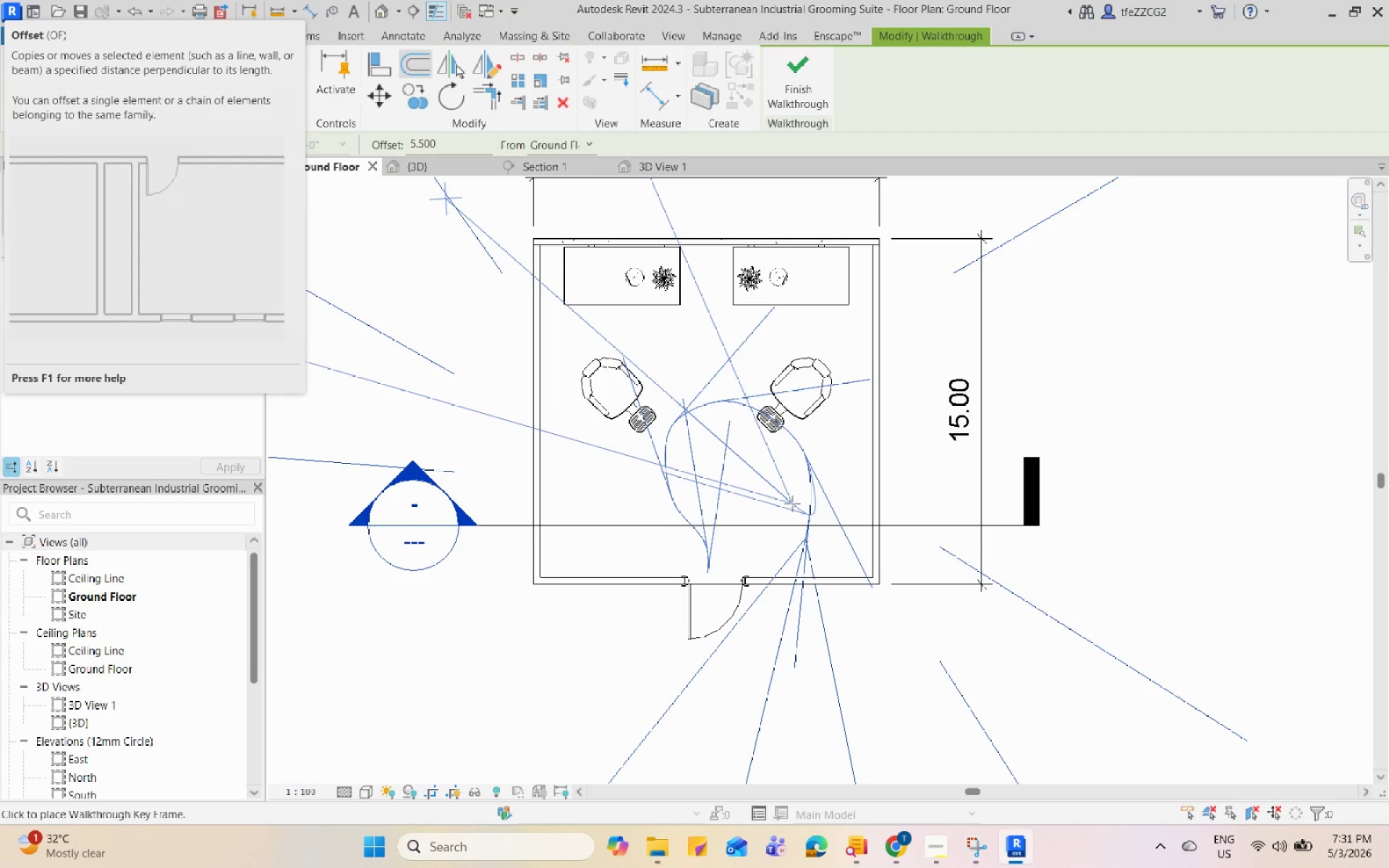 
left_click([795, 503])
 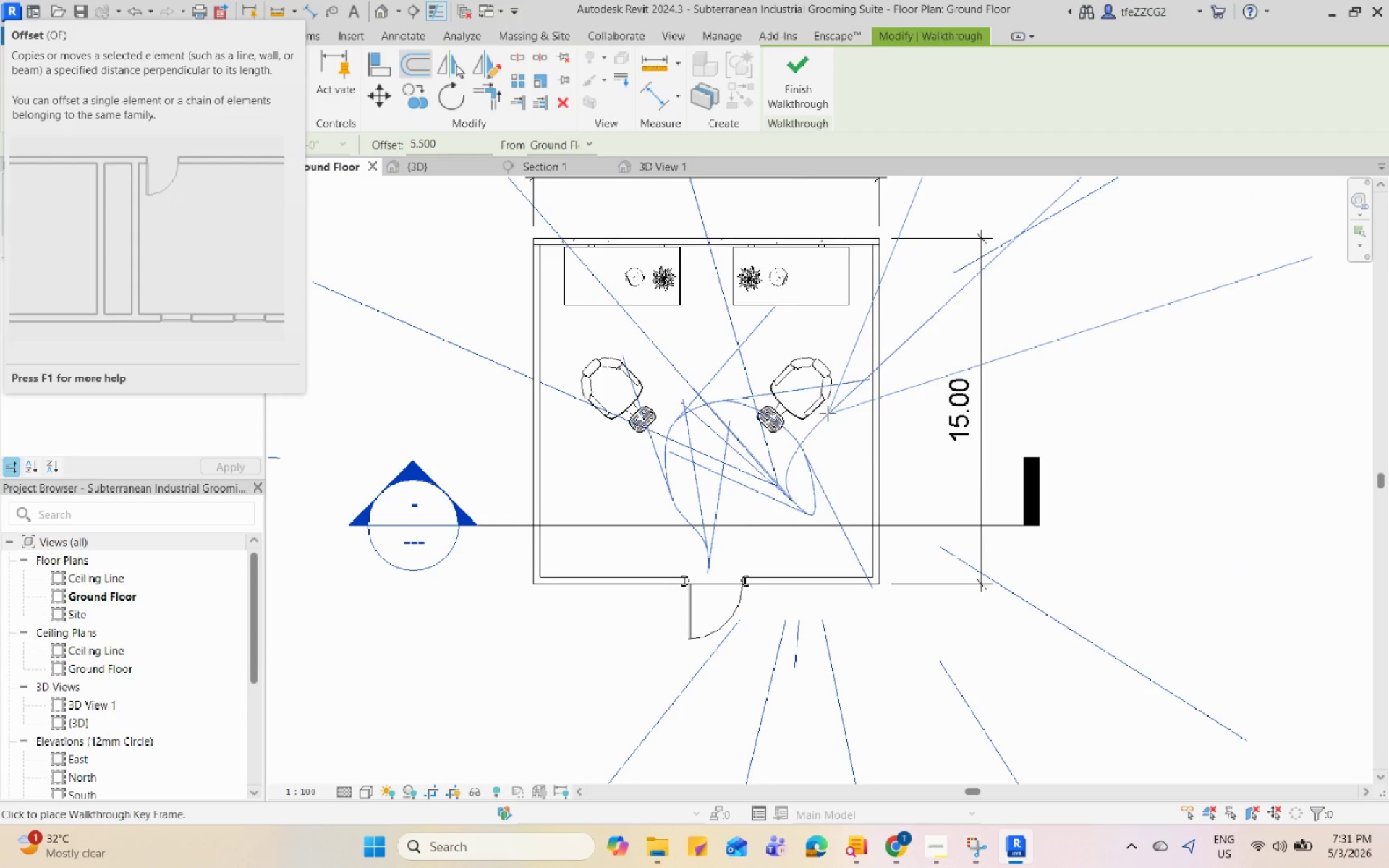 
left_click([812, 96])
 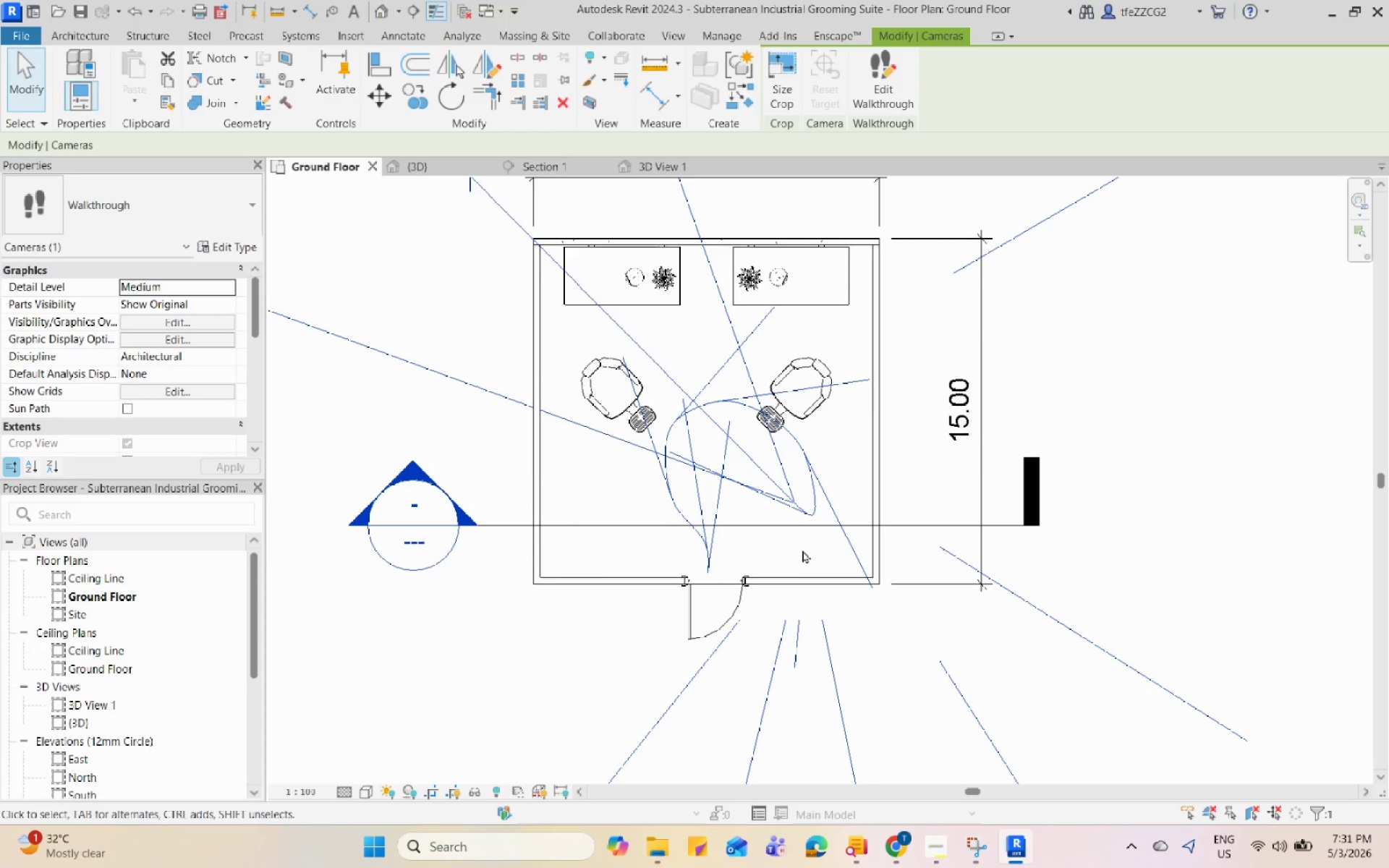 
scroll: coordinate [801, 548], scroll_direction: down, amount: 3.0
 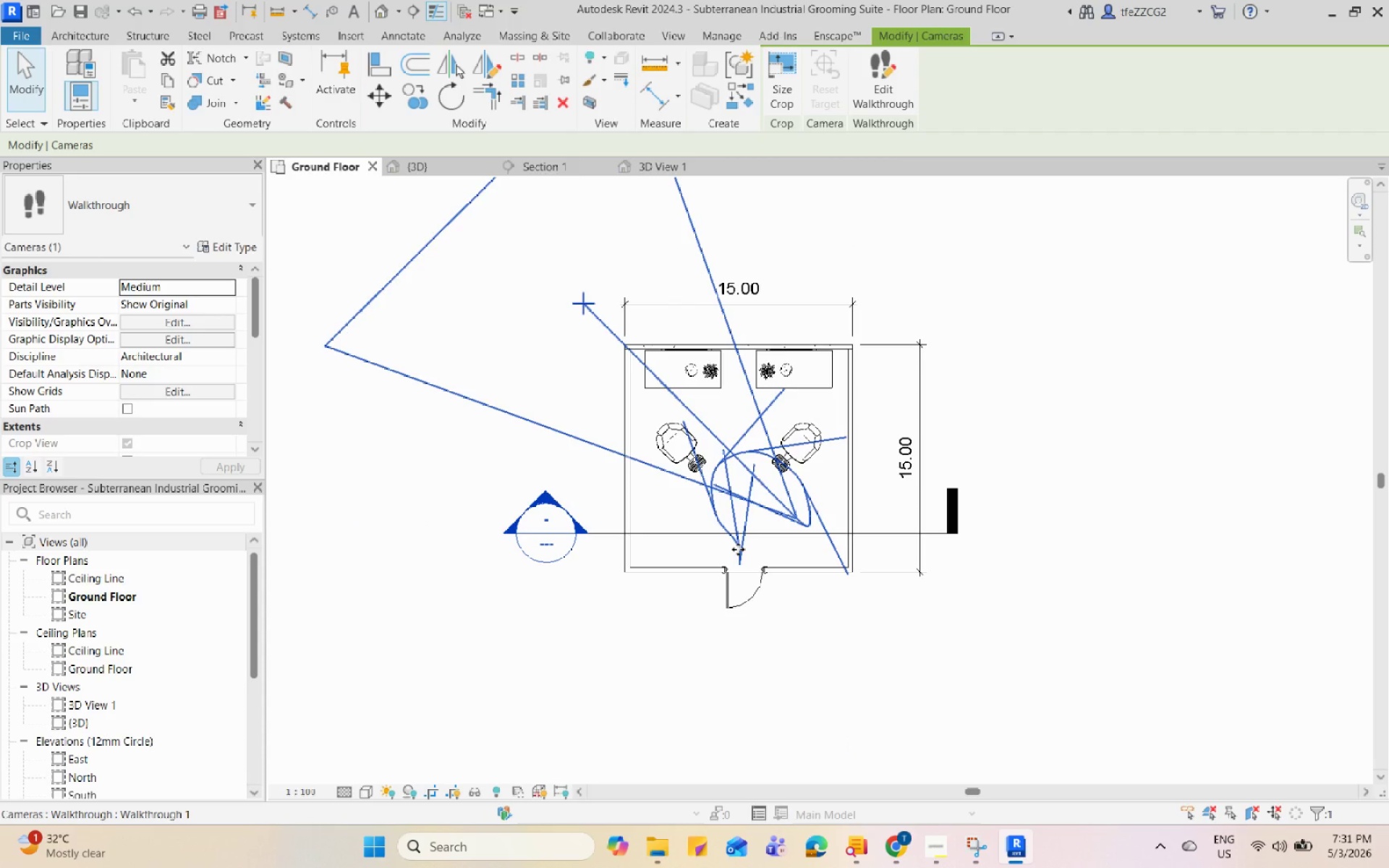 
left_click([738, 549])
 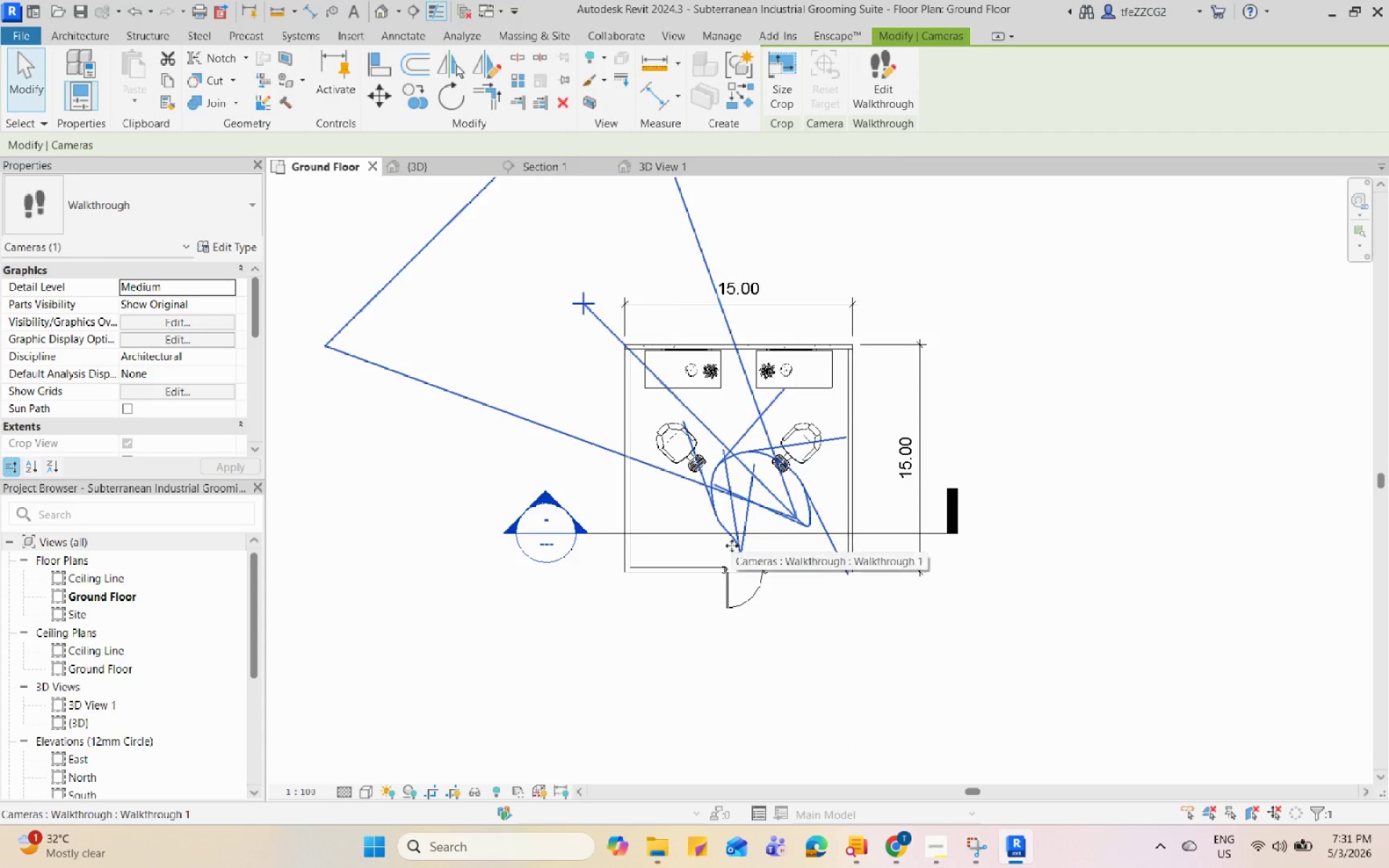 
scroll: coordinate [744, 540], scroll_direction: up, amount: 2.0
 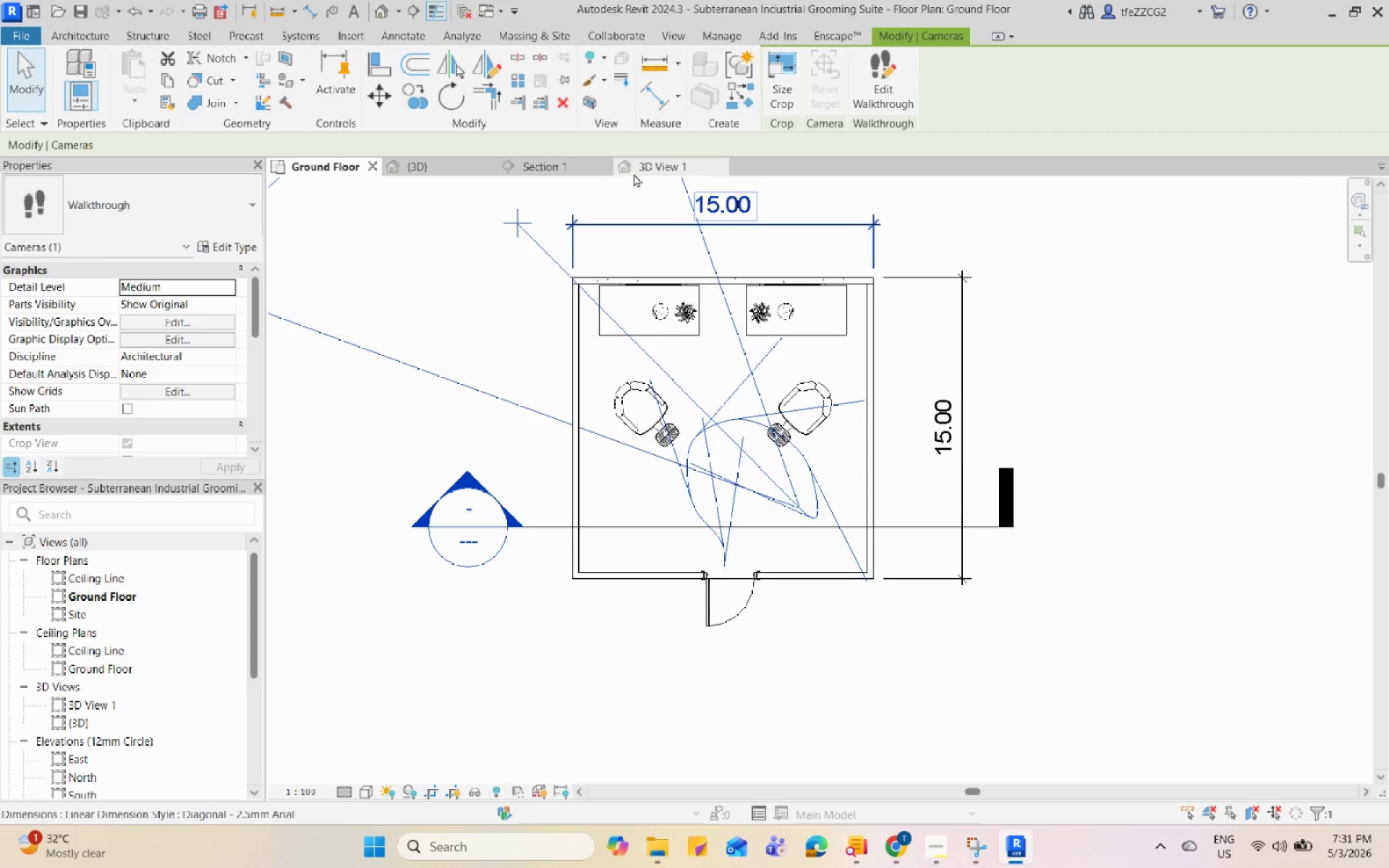 
mouse_move([519, 163])
 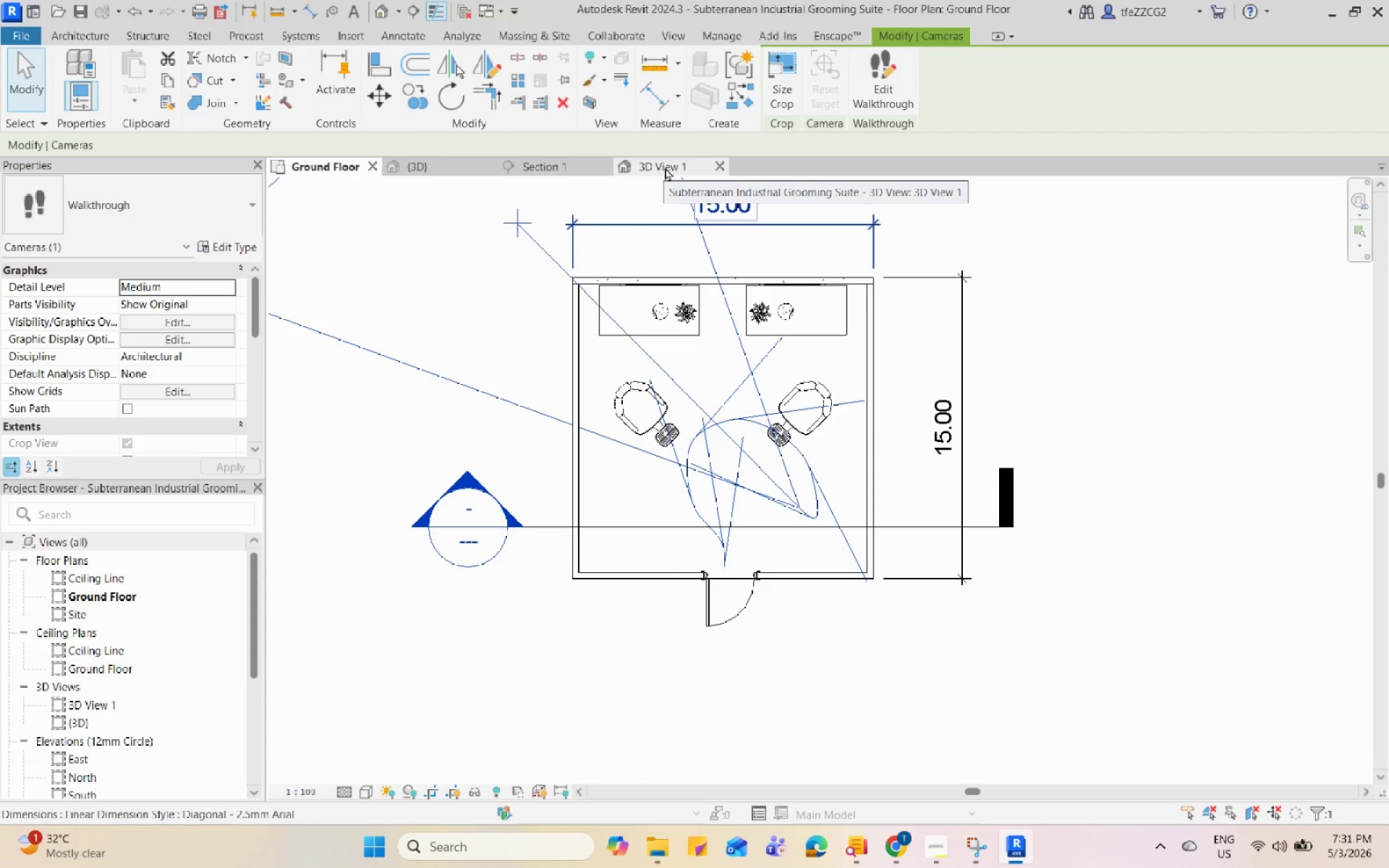 
type(wt)
 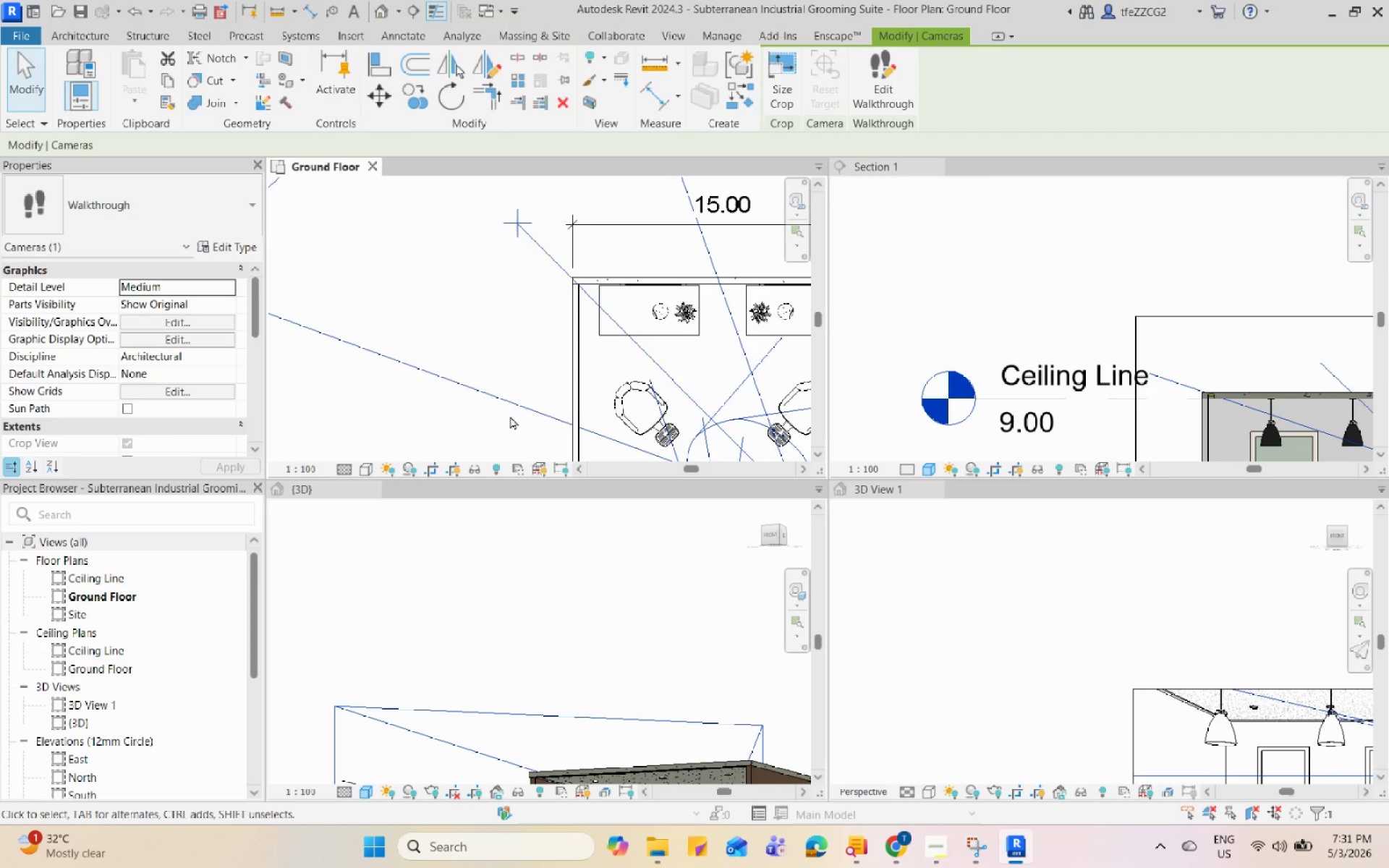 
scroll: coordinate [500, 377], scroll_direction: down, amount: 9.0
 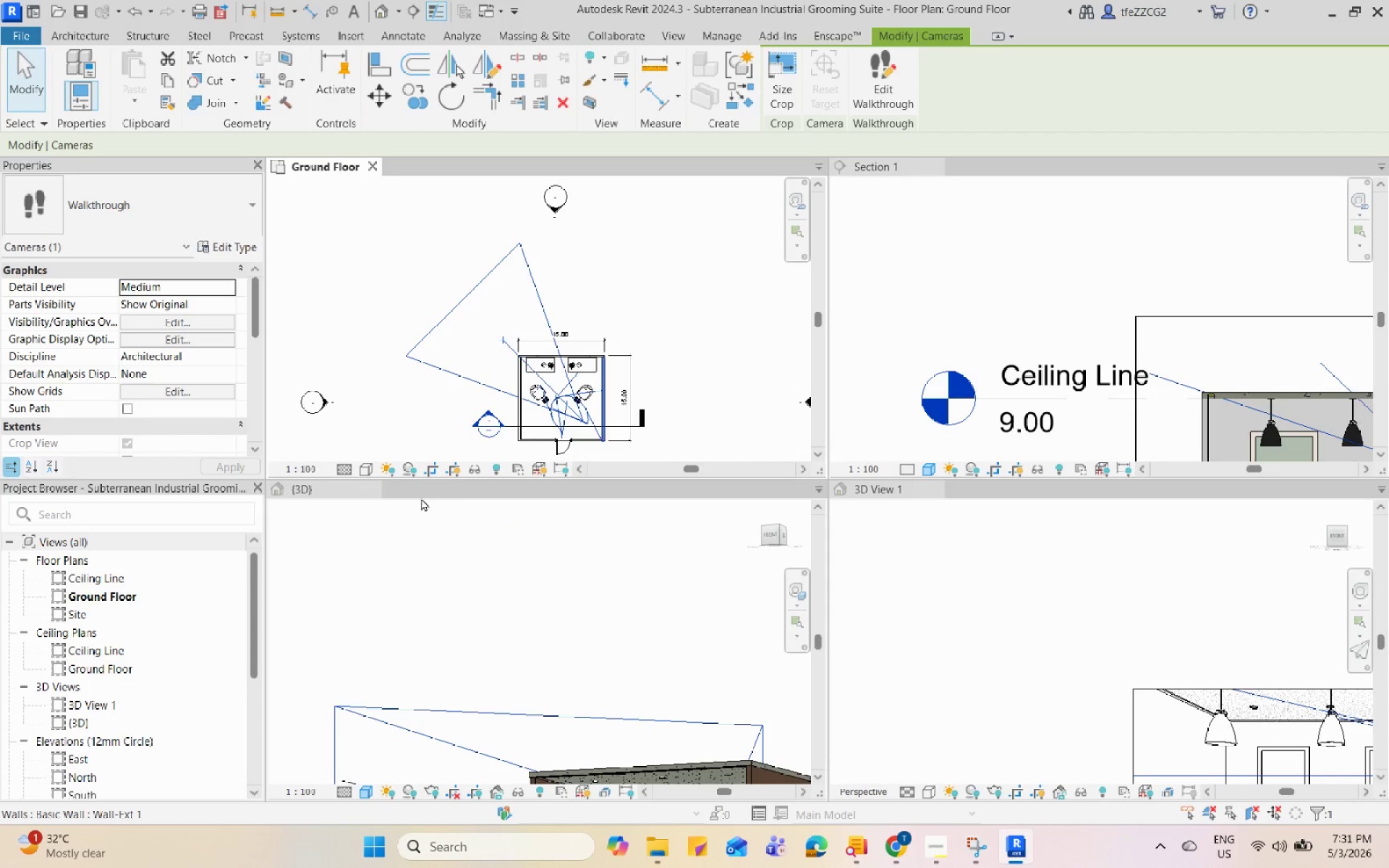 
left_click_drag(start_coordinate=[334, 498], to_coordinate=[415, 156])
 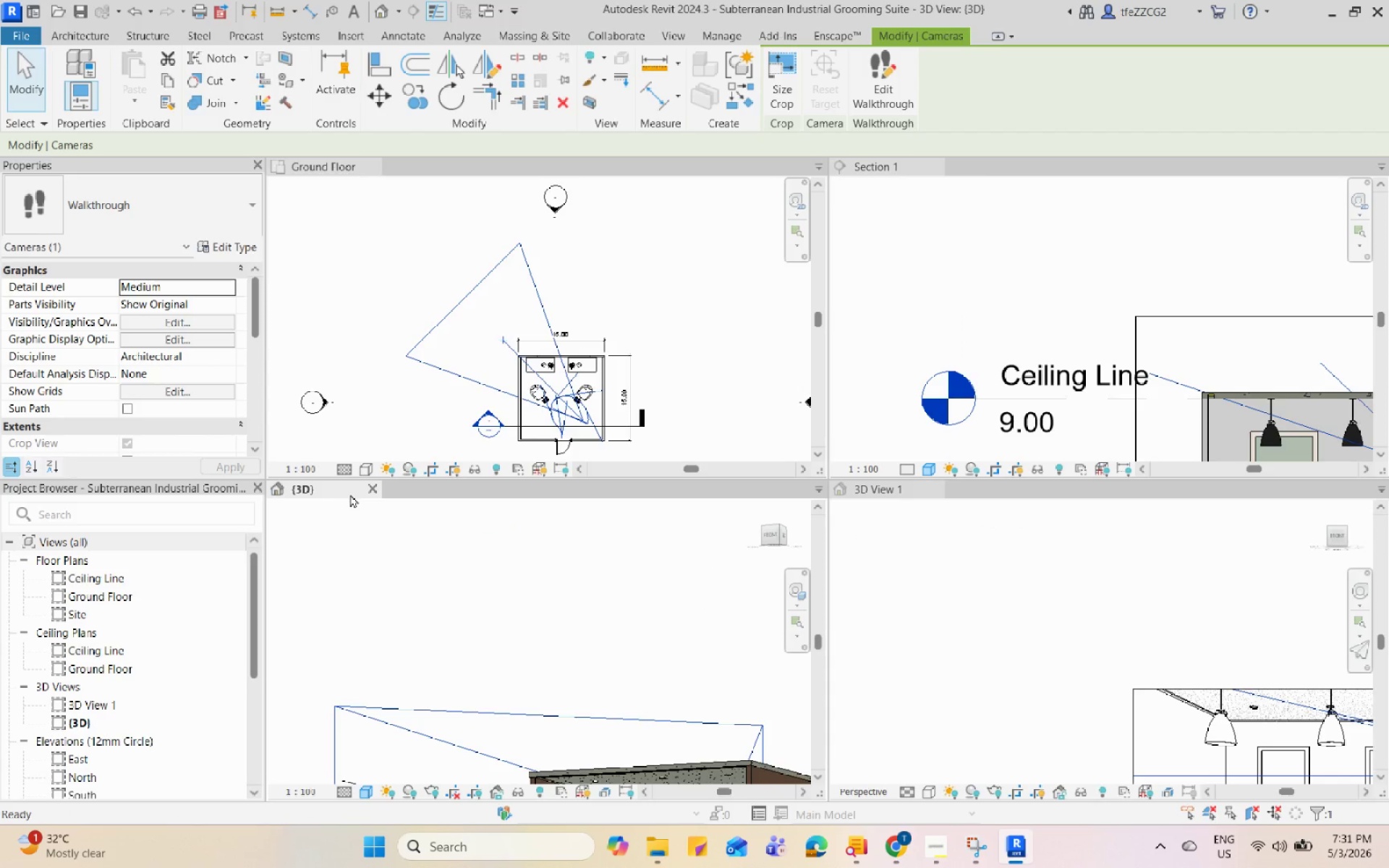 
left_click_drag(start_coordinate=[347, 491], to_coordinate=[412, 163])
 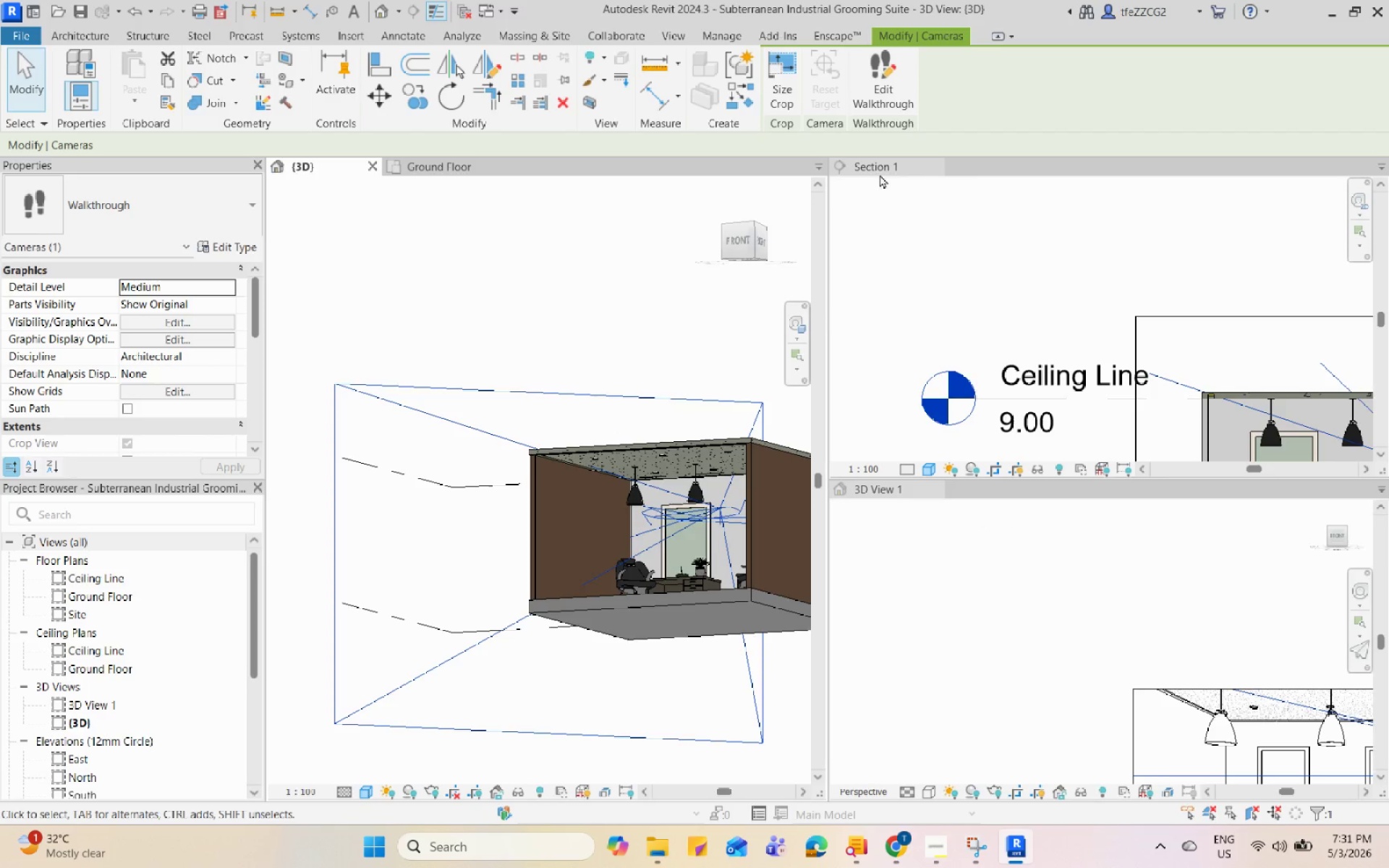 
left_click_drag(start_coordinate=[880, 167], to_coordinate=[465, 167])
 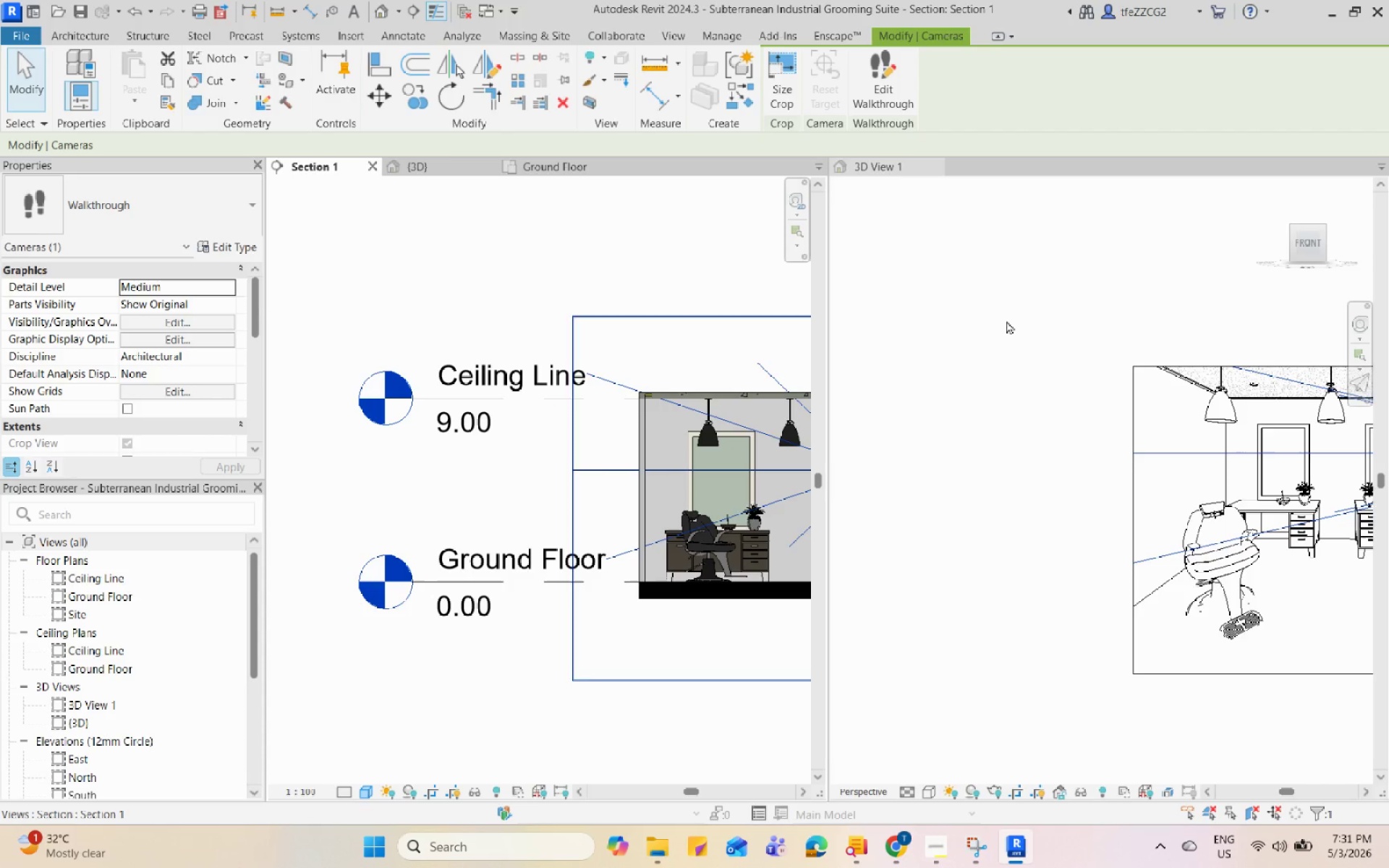 
scroll: coordinate [744, 367], scroll_direction: down, amount: 2.0
 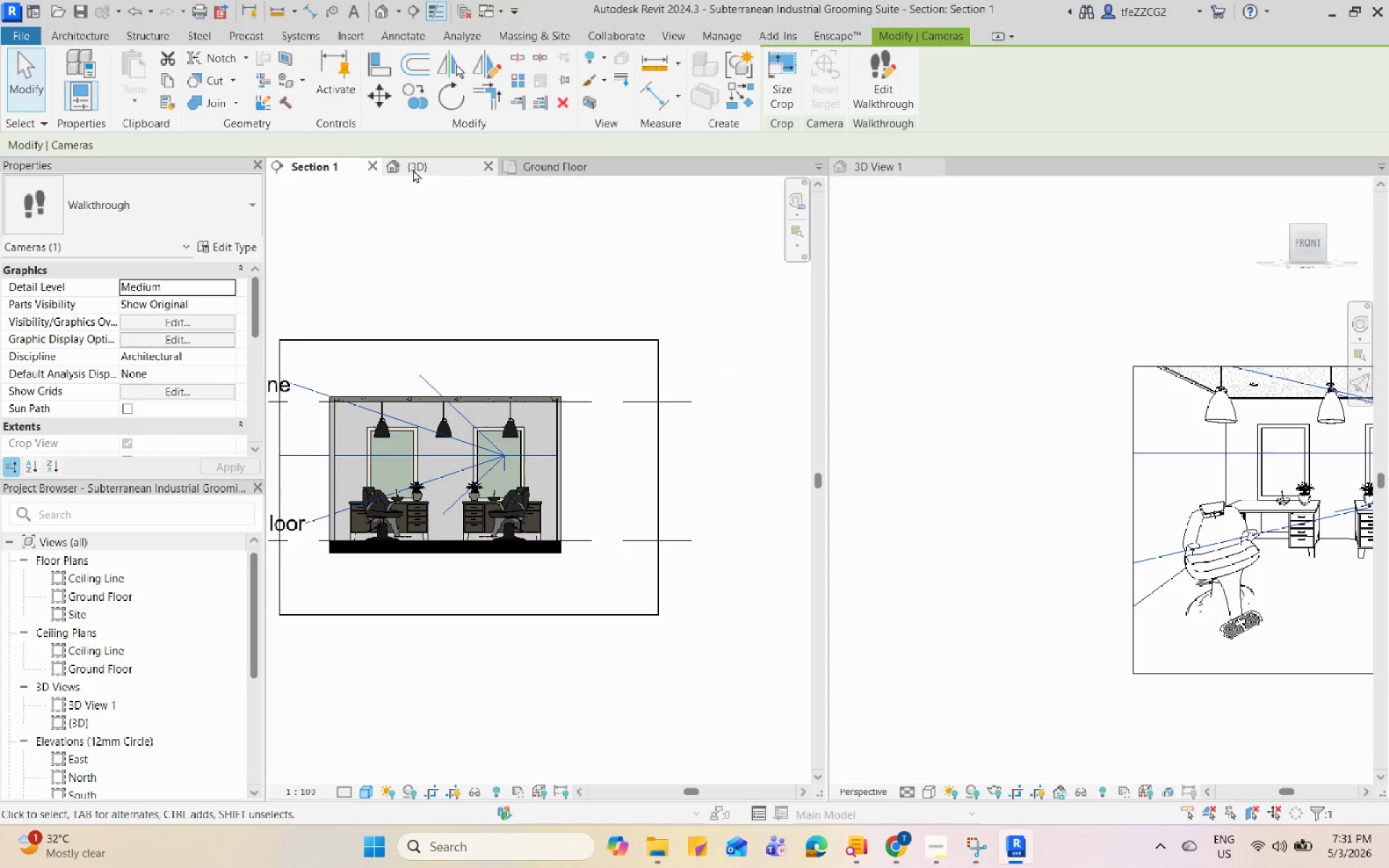 
left_click([585, 169])
 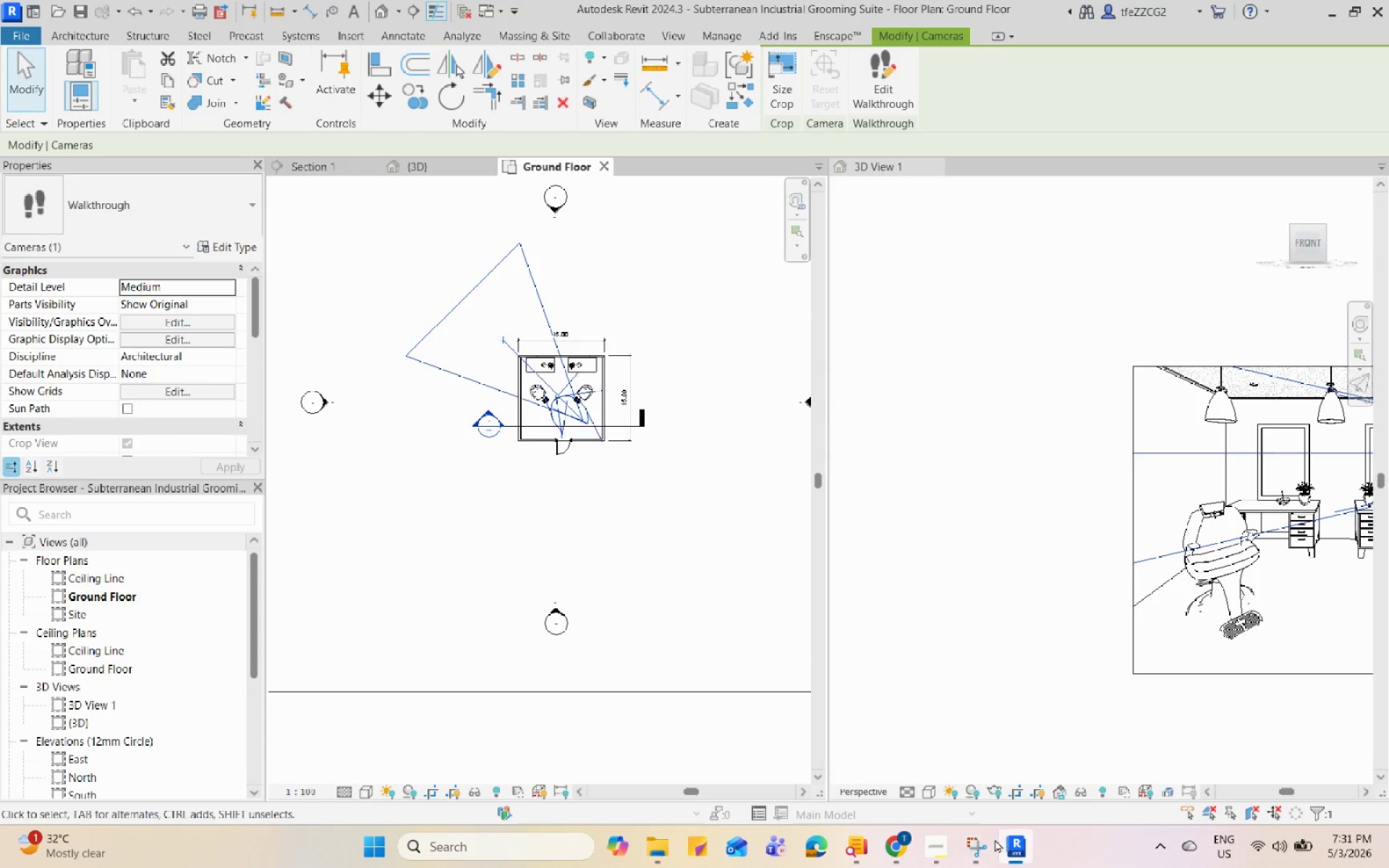 
left_click([982, 841])
 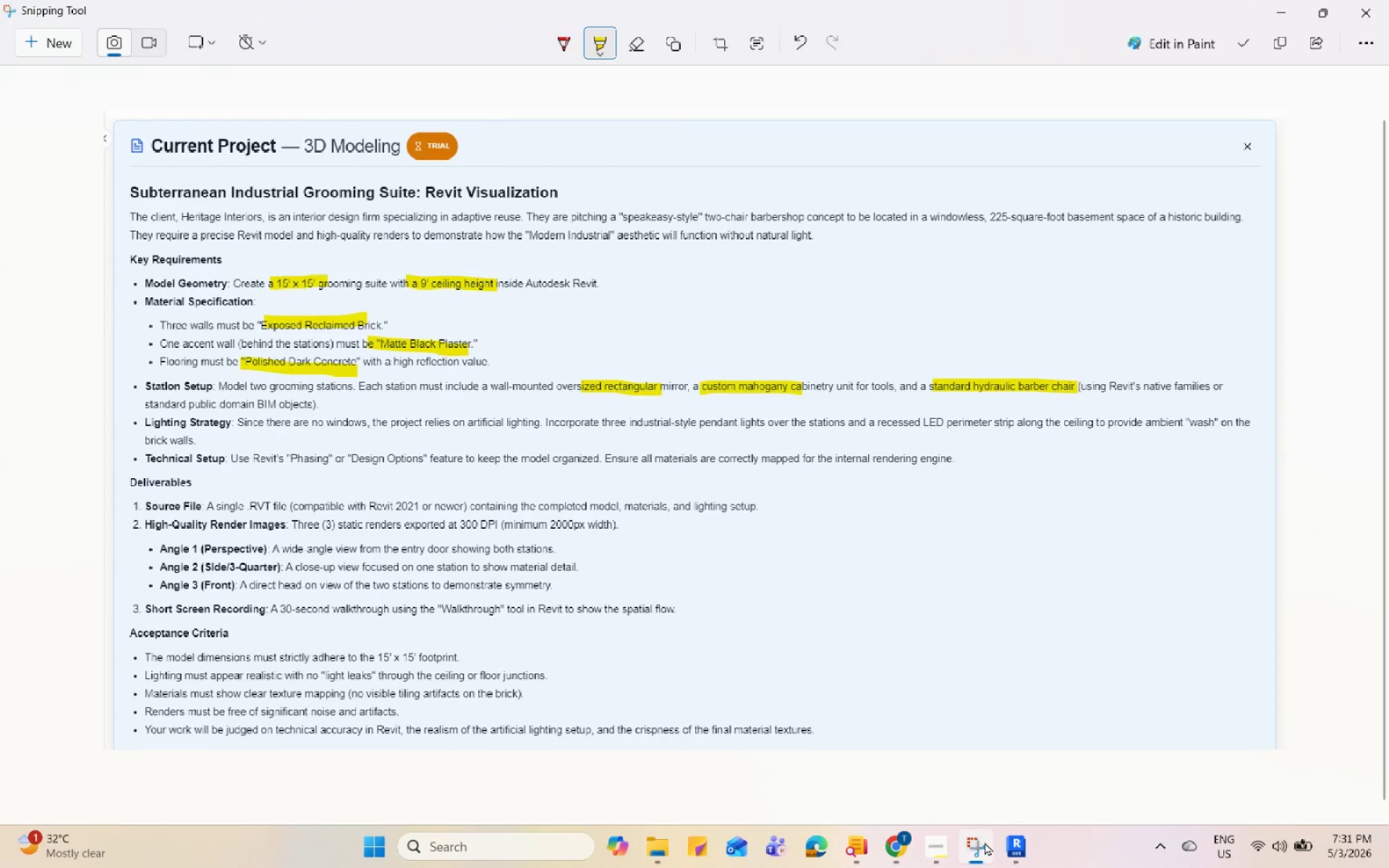 
left_click([936, 850])